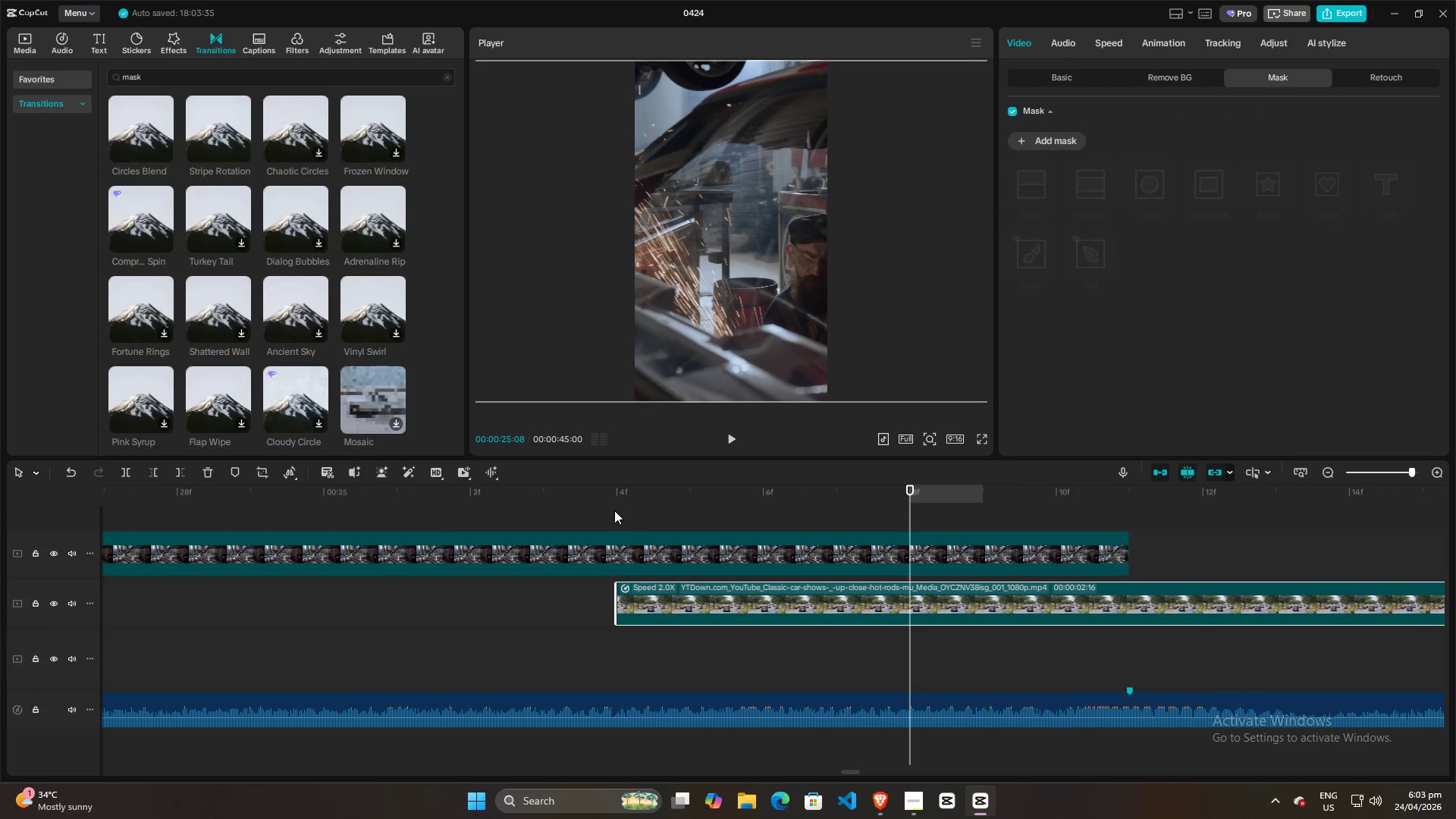 
left_click([610, 509])
 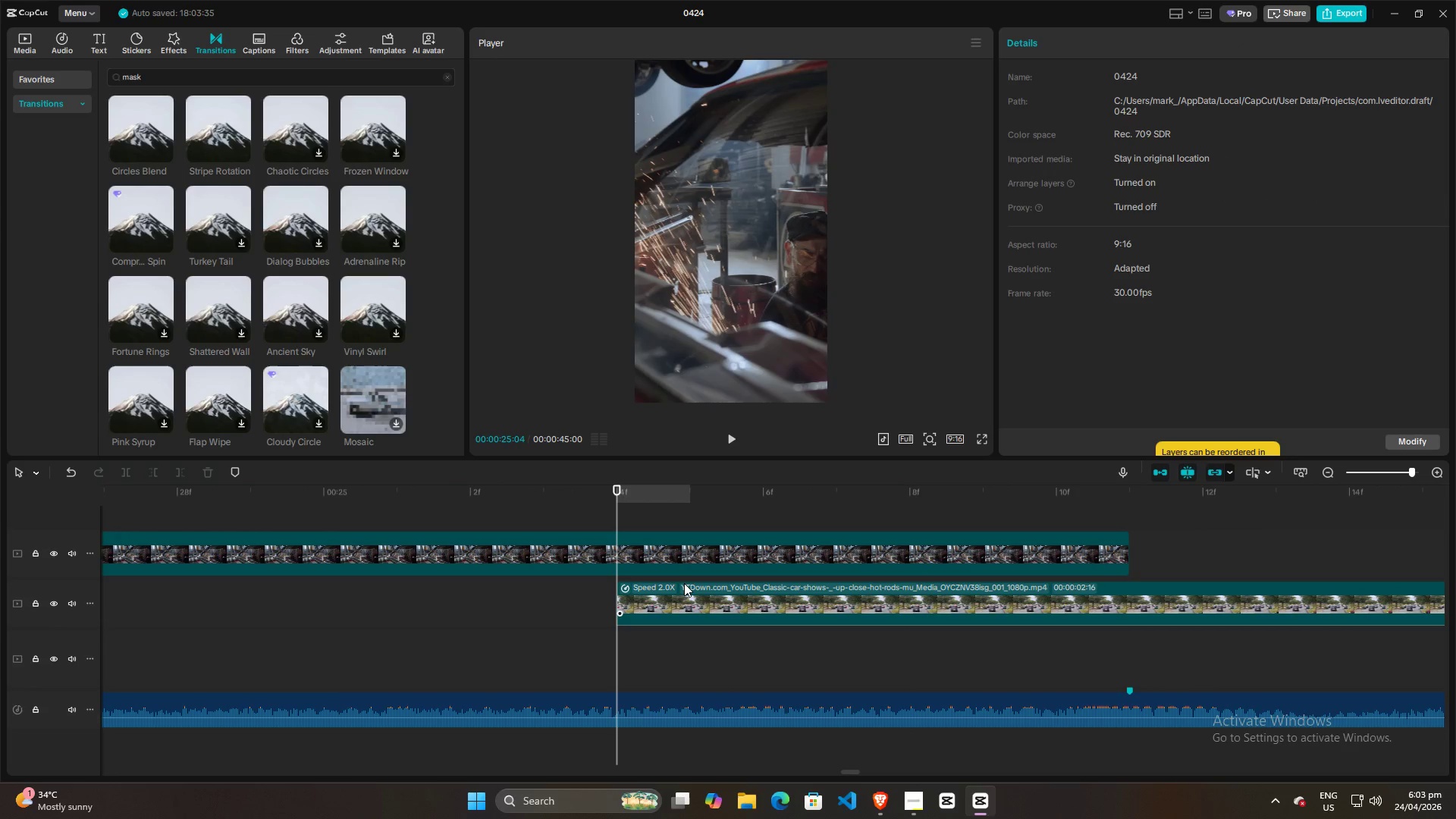 
key(Control+ControlLeft)
 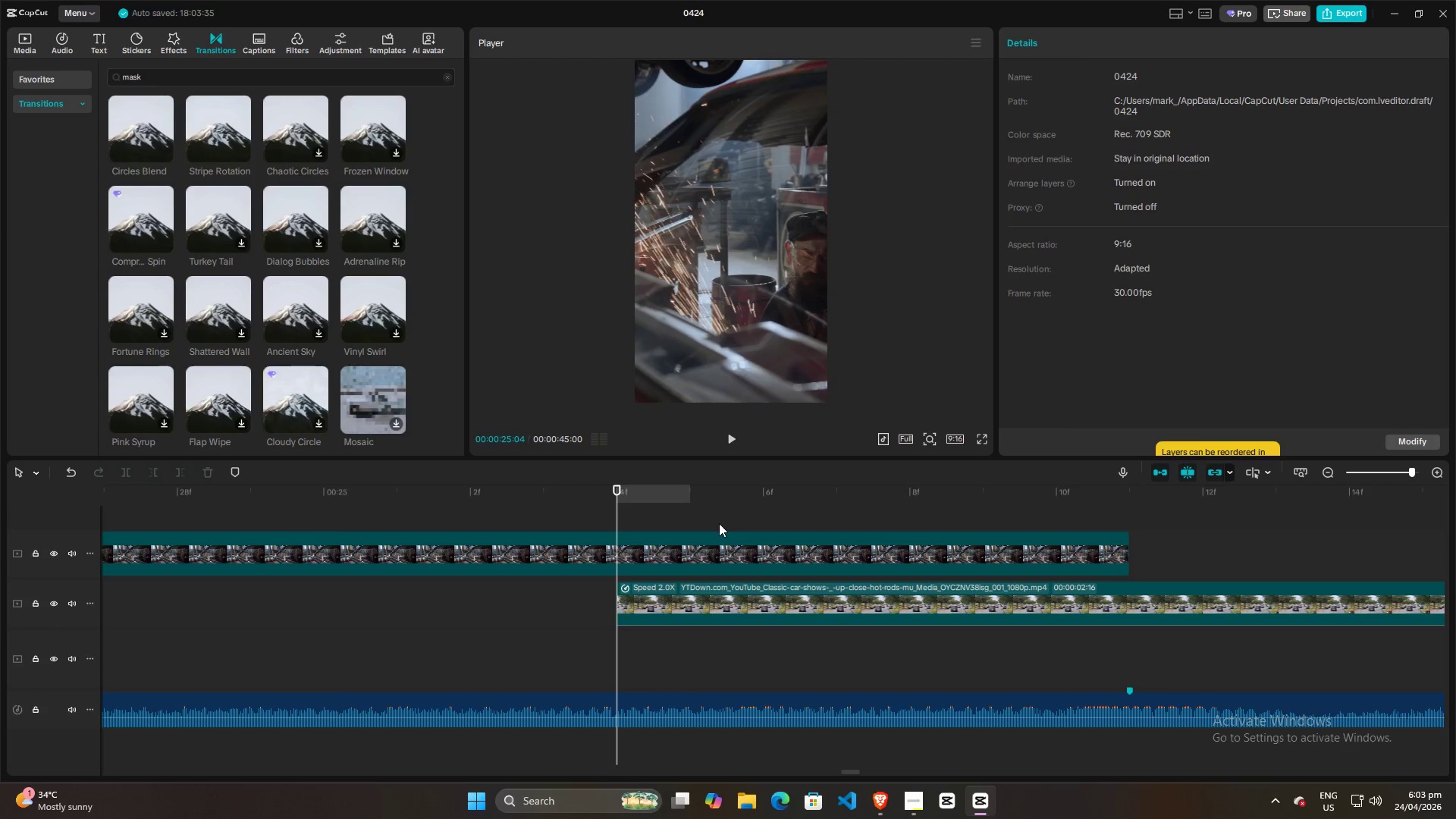 
left_click([695, 561])
 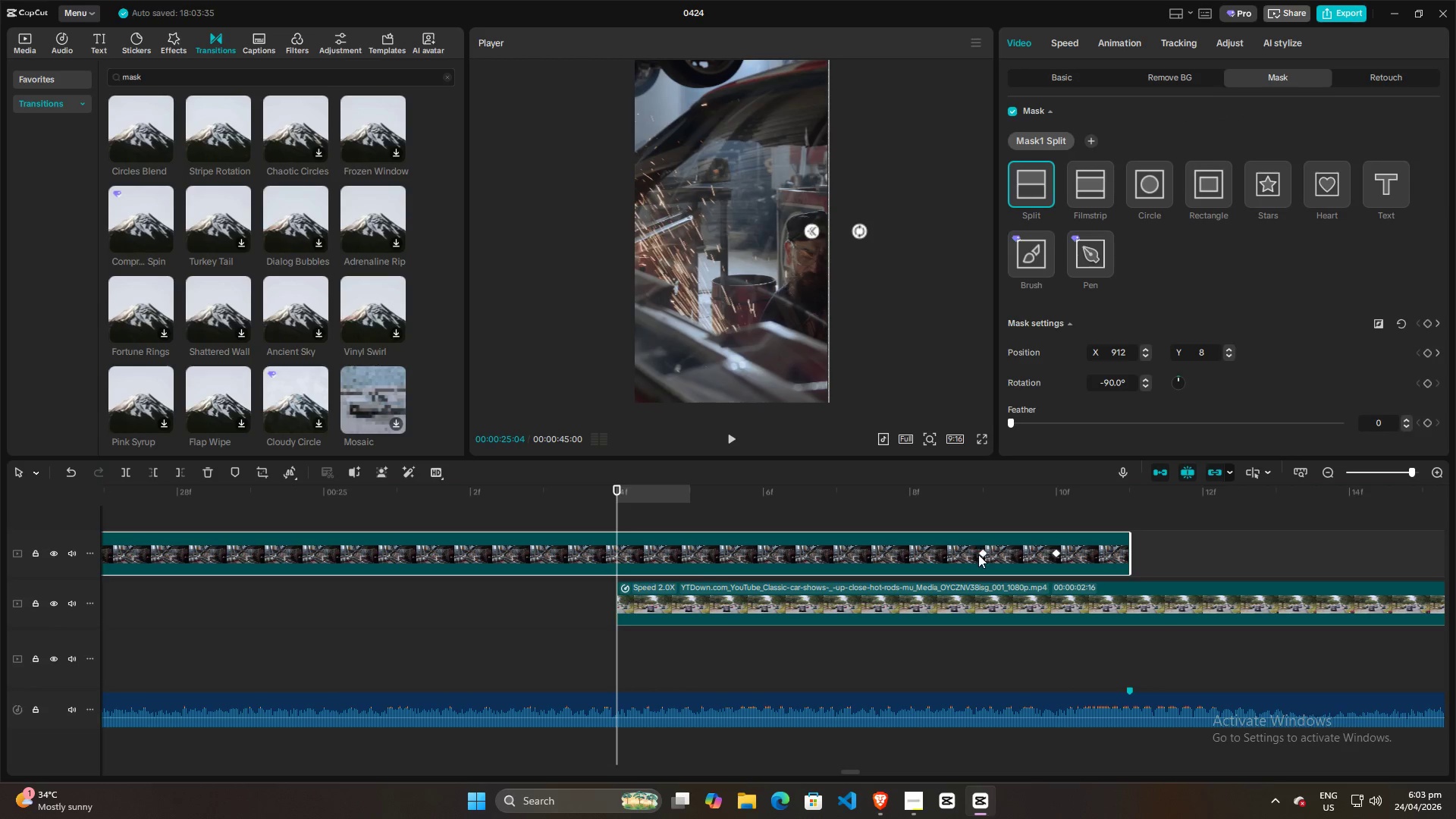 
left_click([981, 554])
 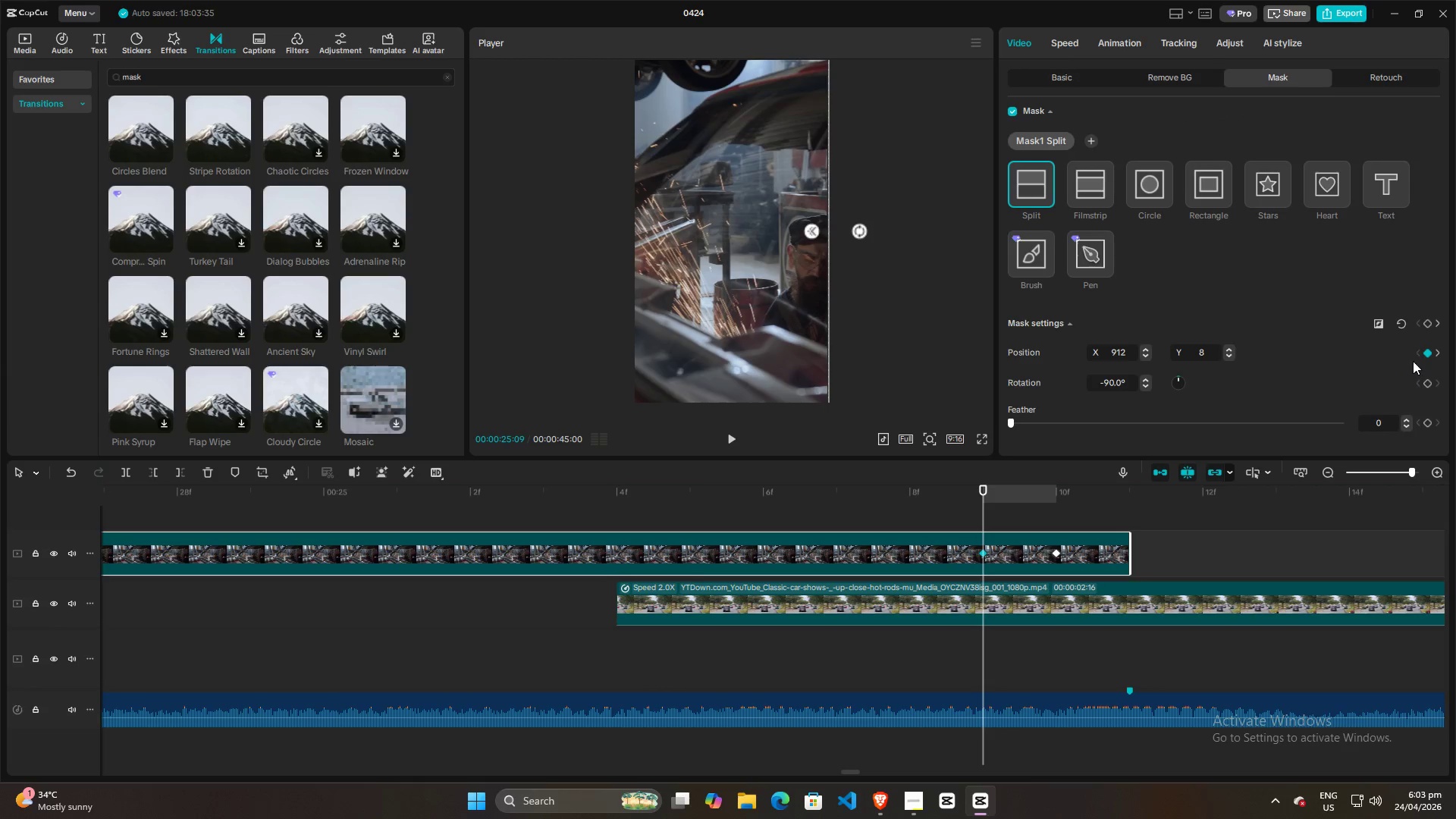 
left_click([1427, 354])
 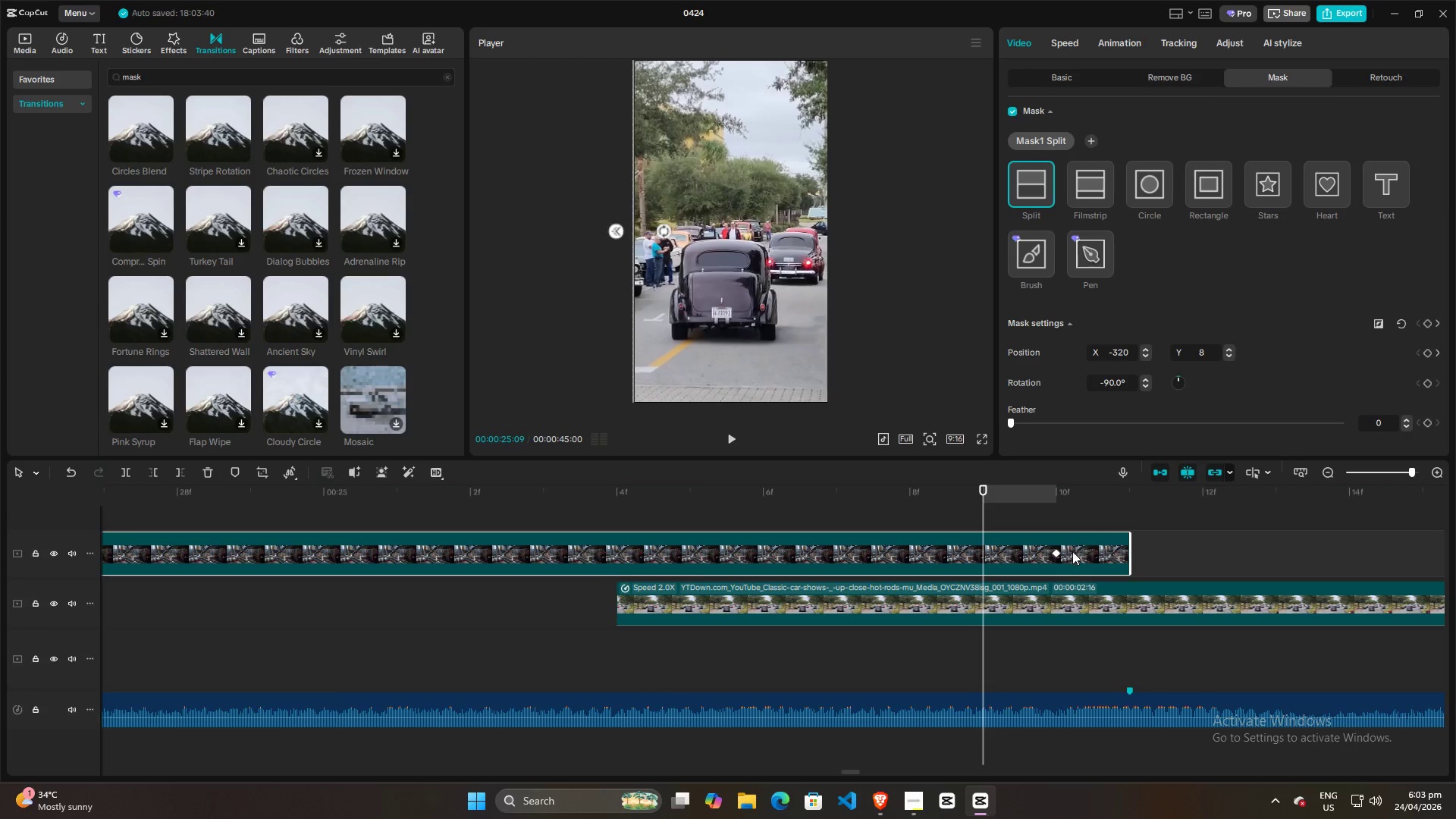 
left_click([1058, 555])
 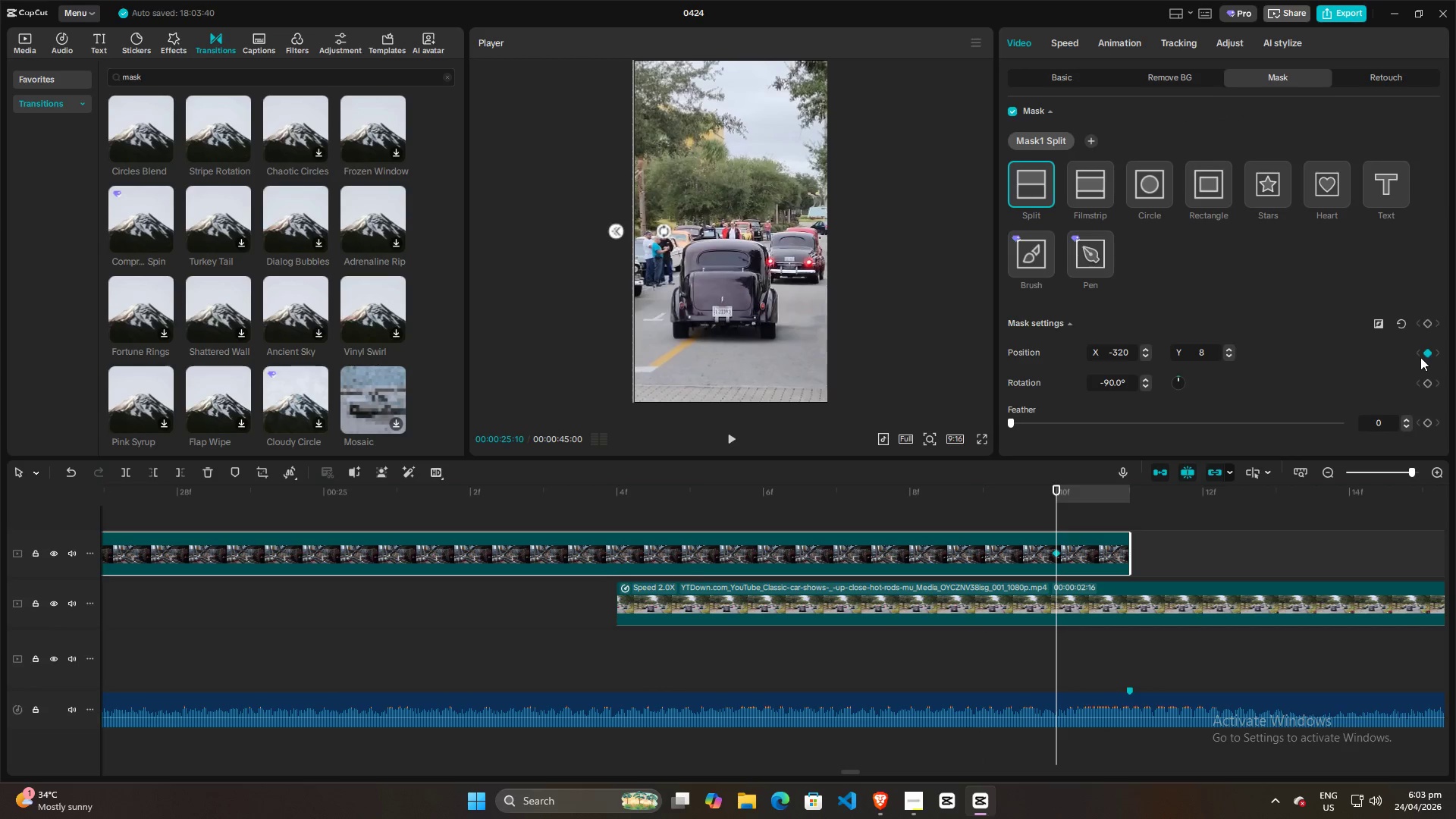 
left_click([1429, 353])
 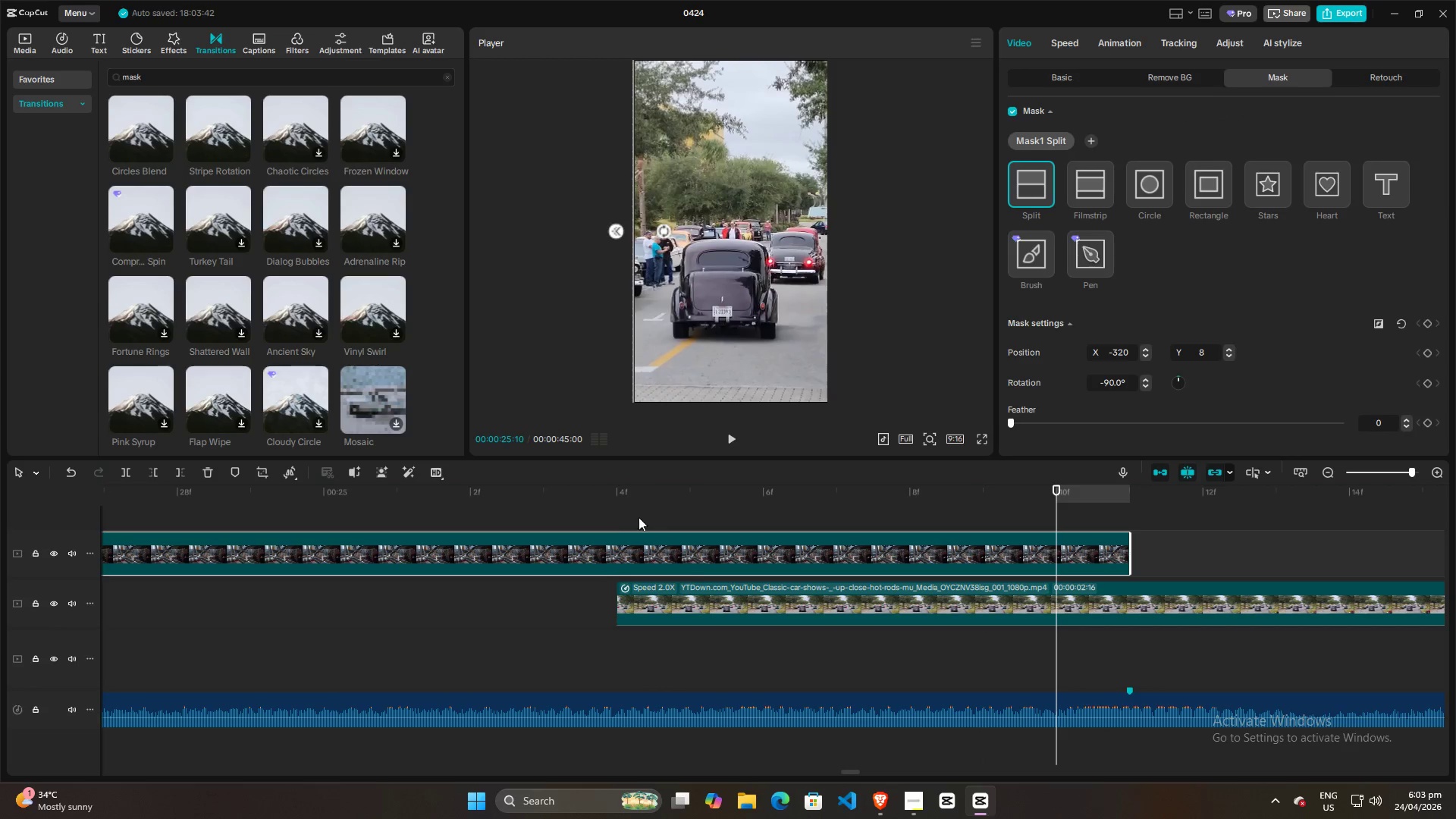 
left_click([620, 513])
 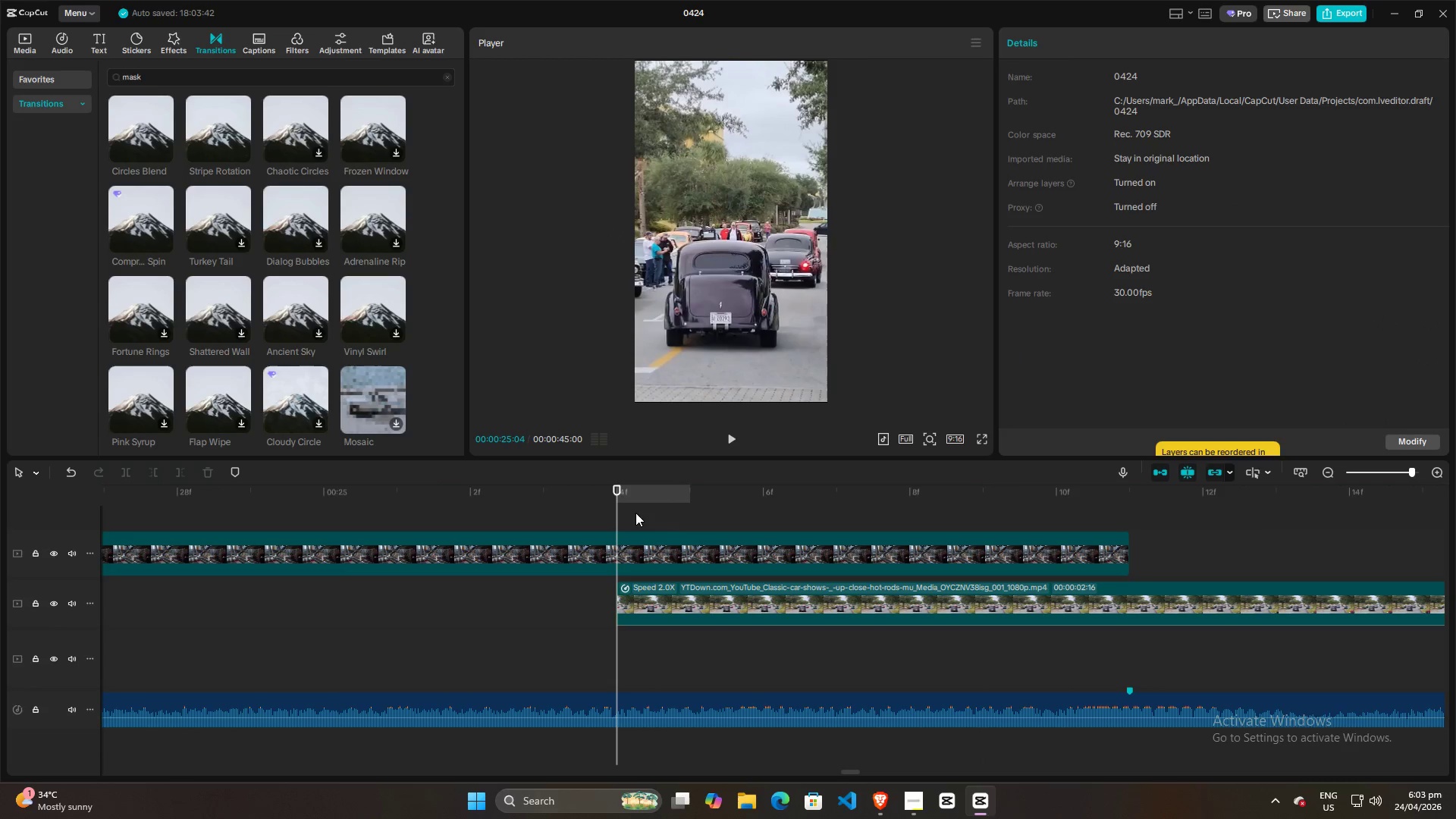 
left_click([711, 513])
 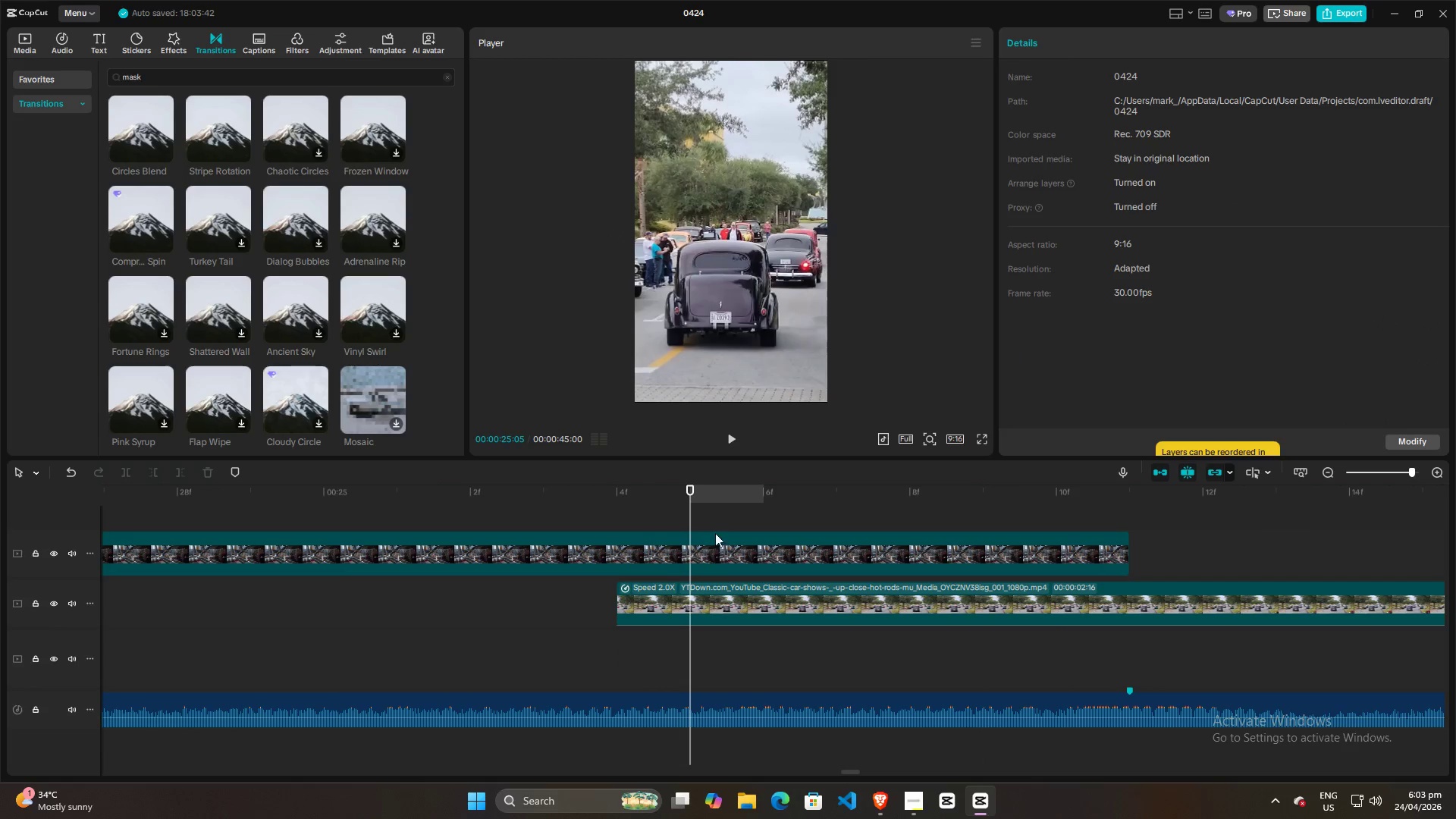 
left_click([708, 547])
 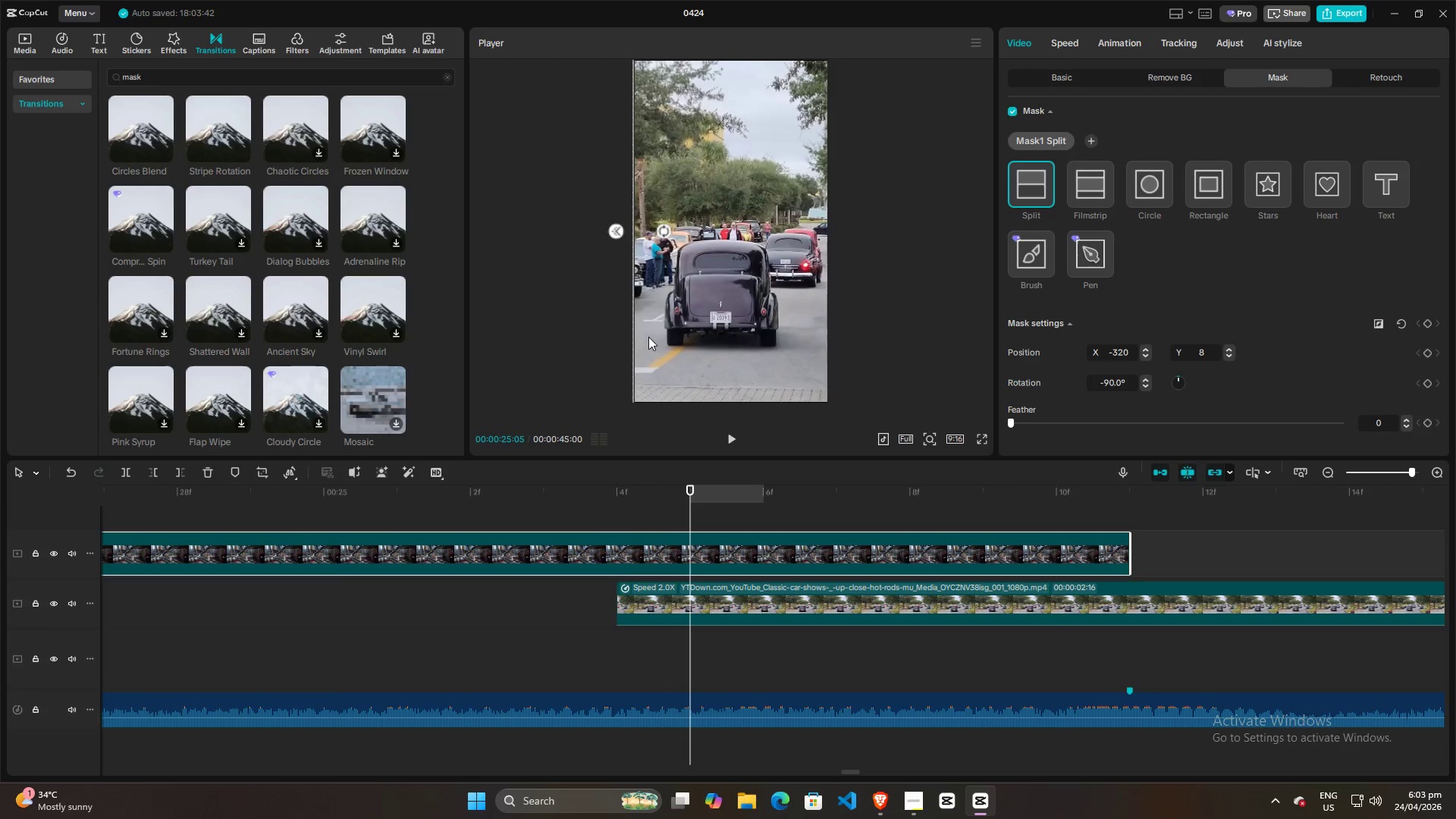 
left_click([620, 518])
 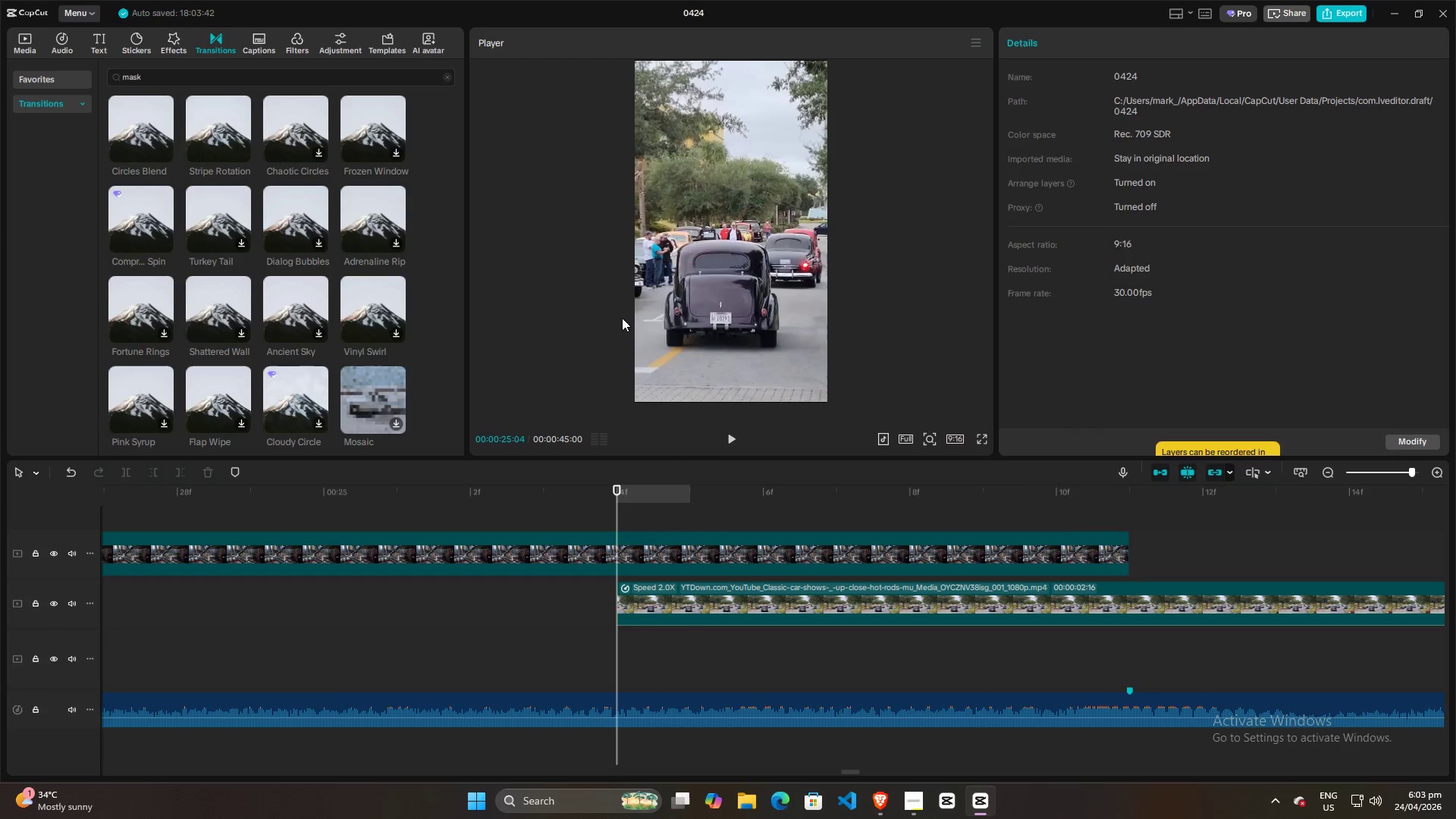 
left_click([695, 307])
 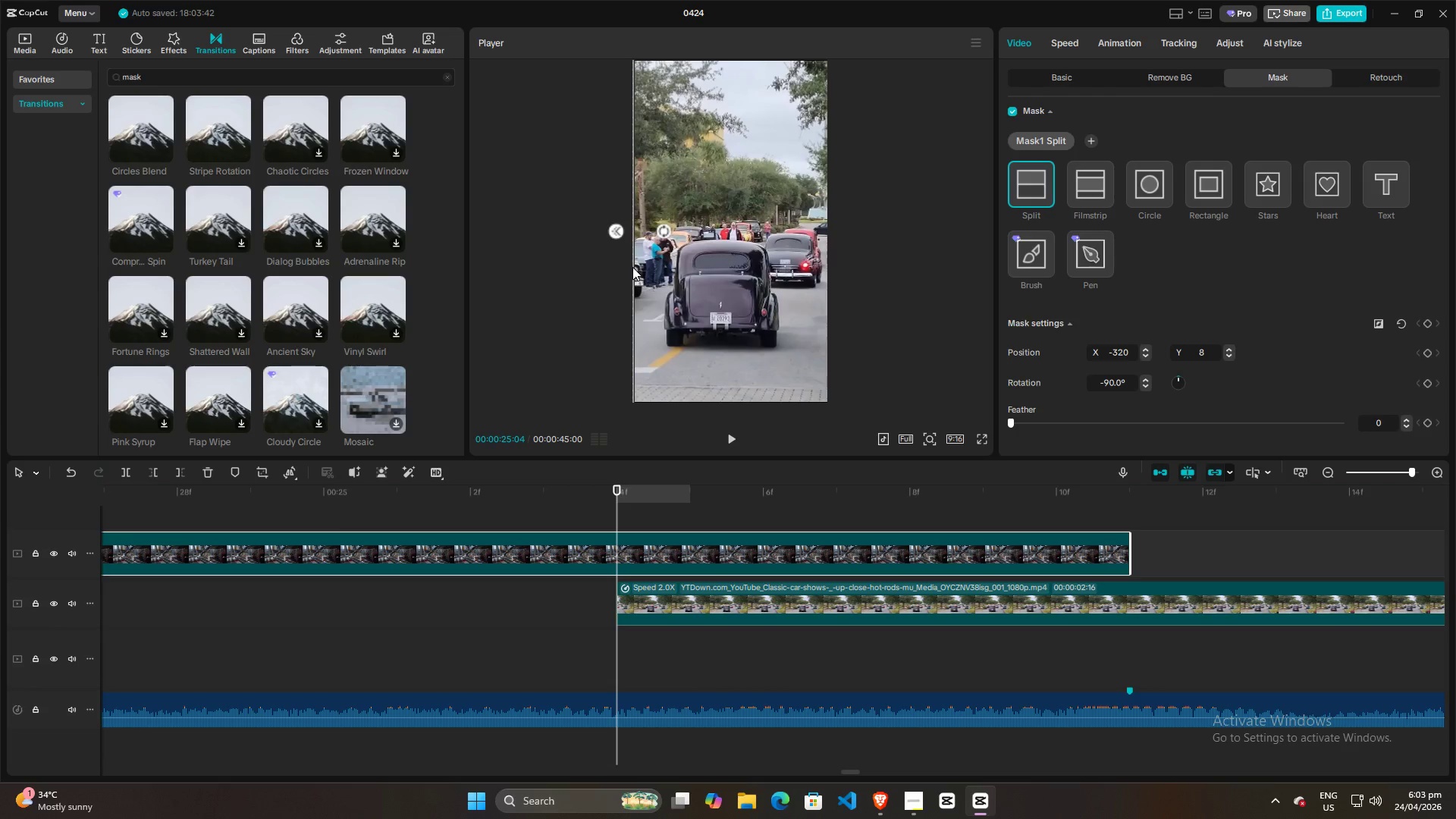 
left_click_drag(start_coordinate=[632, 267], to_coordinate=[827, 265])
 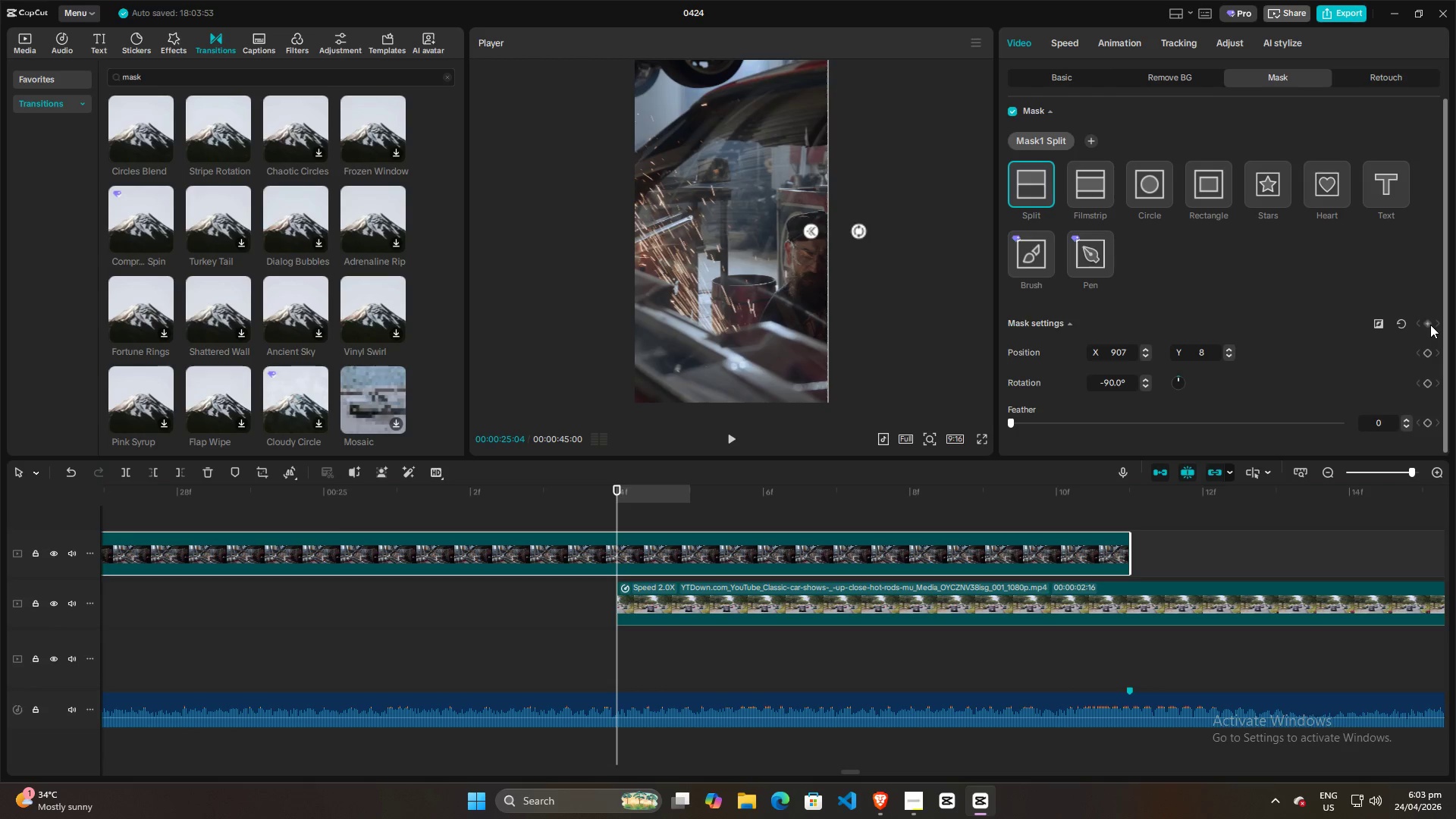 
left_click([1430, 325])
 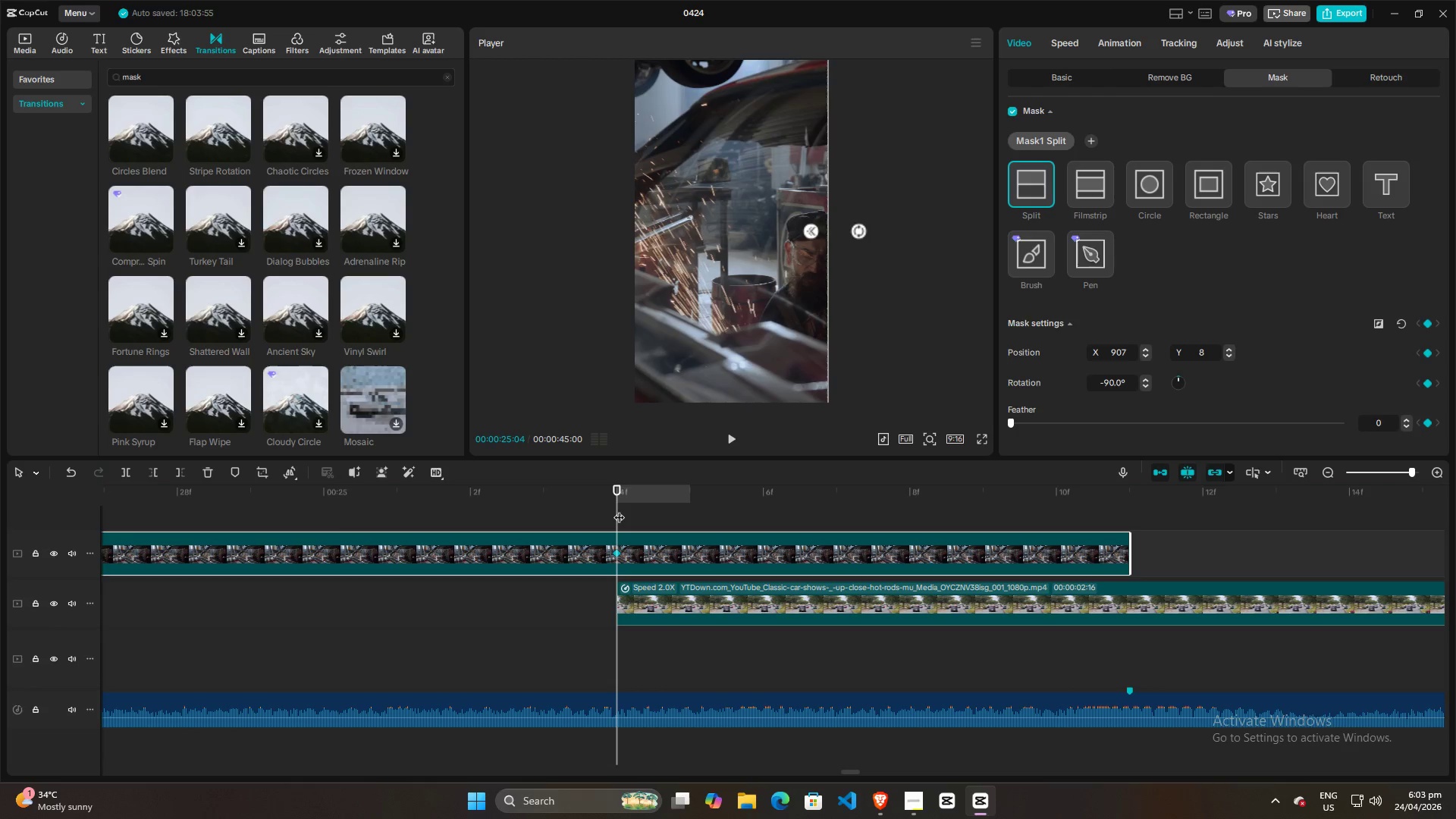 
left_click_drag(start_coordinate=[619, 510], to_coordinate=[1079, 502])
 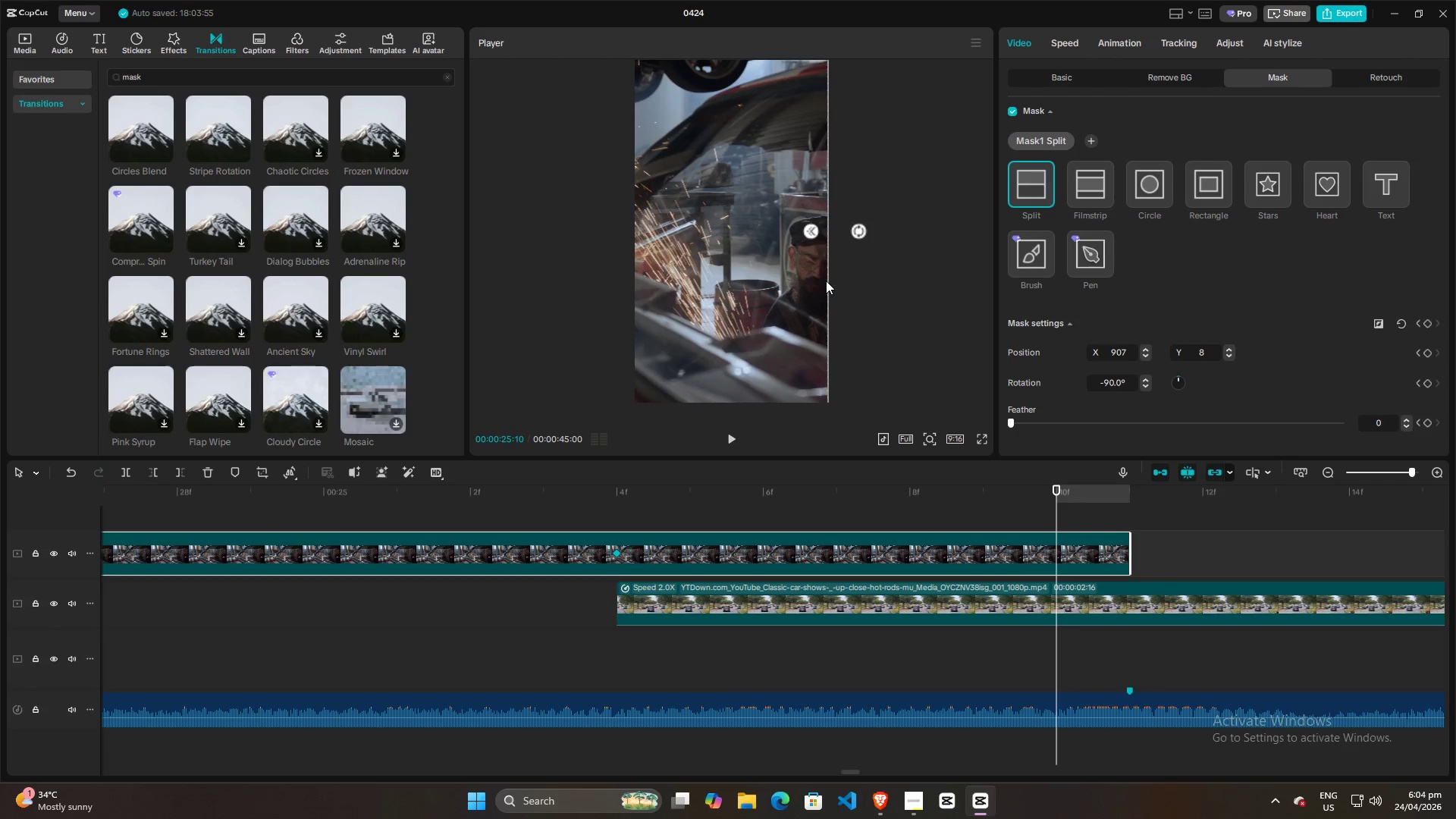 
left_click_drag(start_coordinate=[828, 281], to_coordinate=[635, 284])
 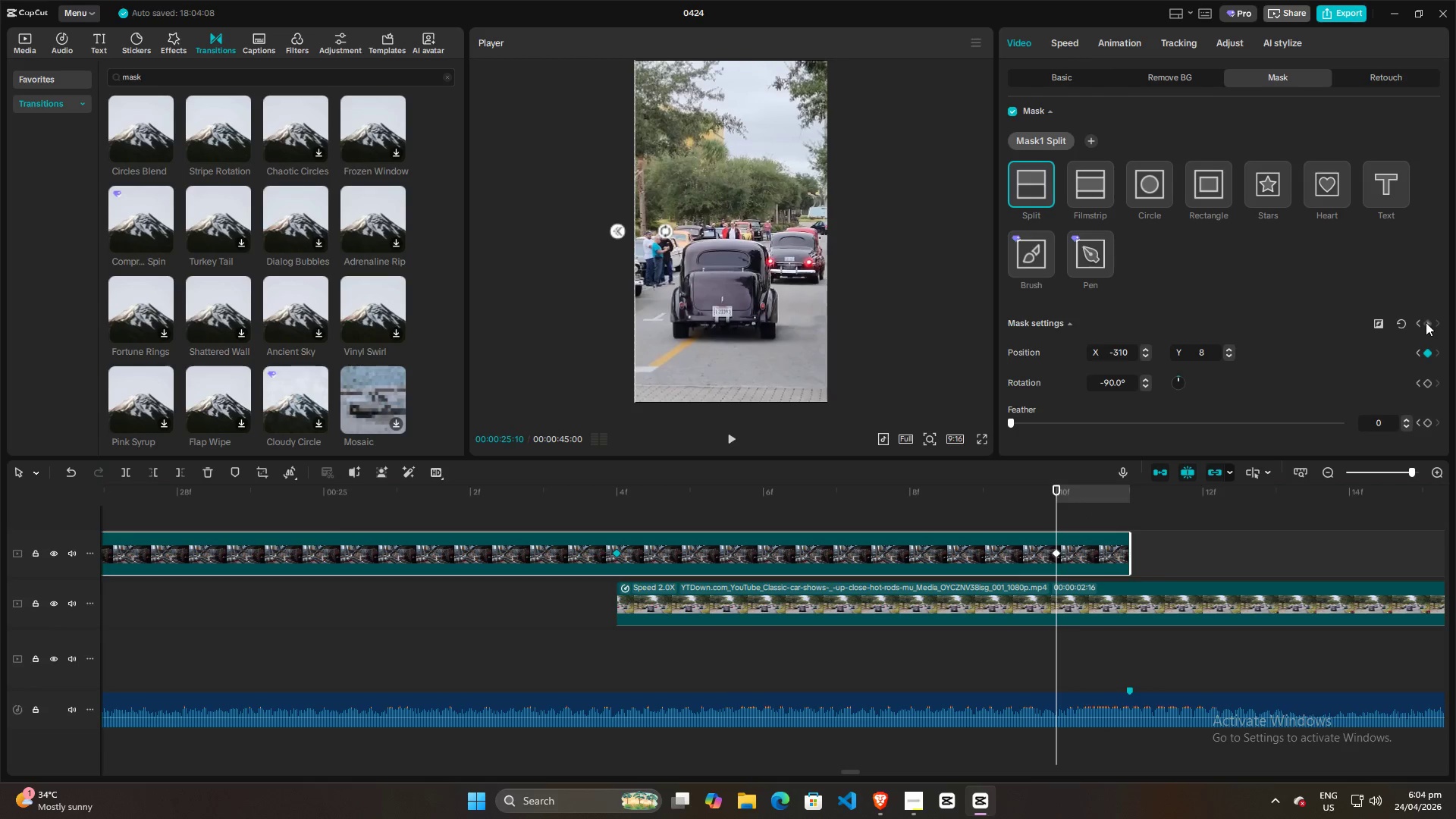 
left_click([1426, 322])
 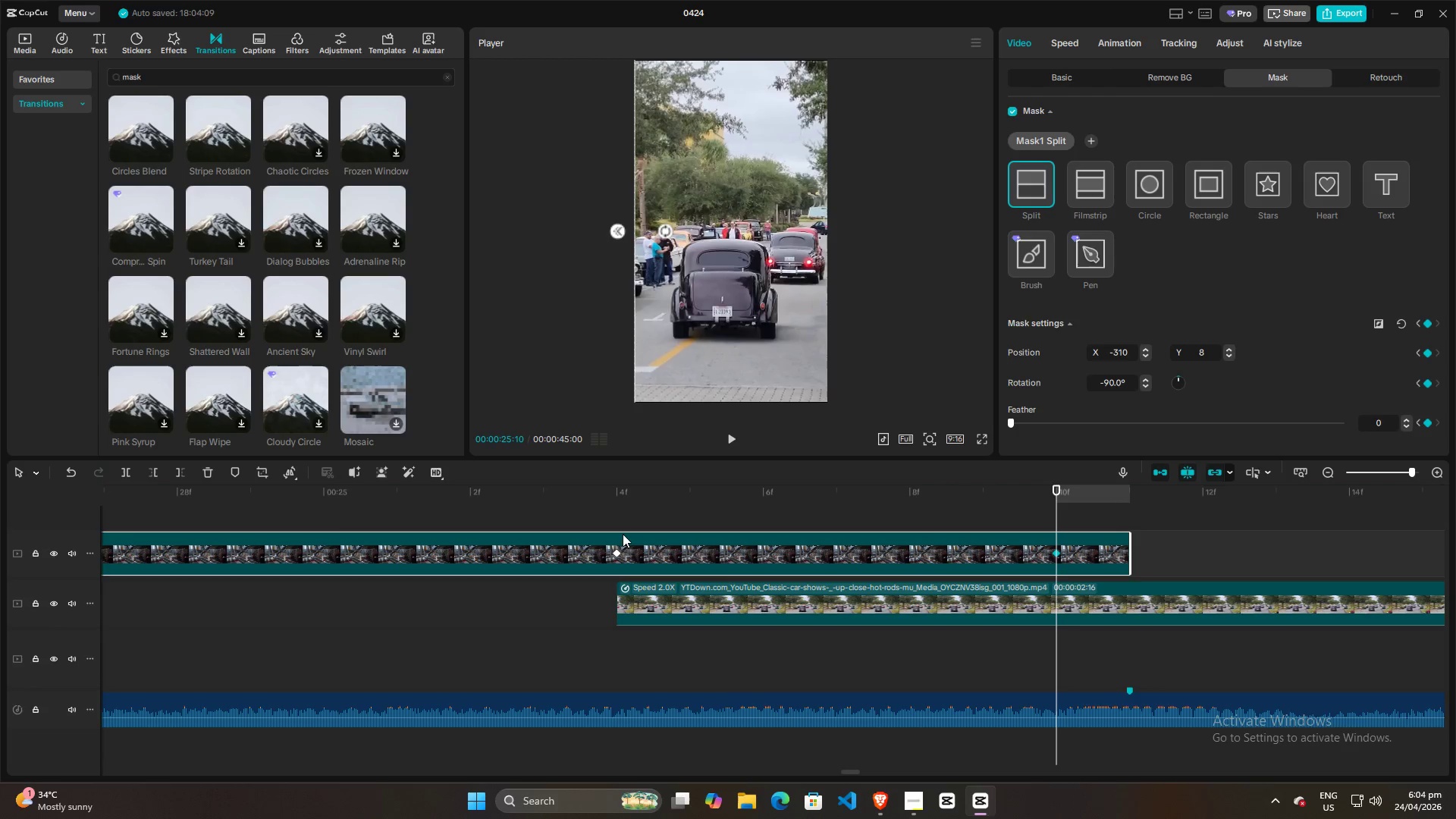 
left_click([583, 606])
 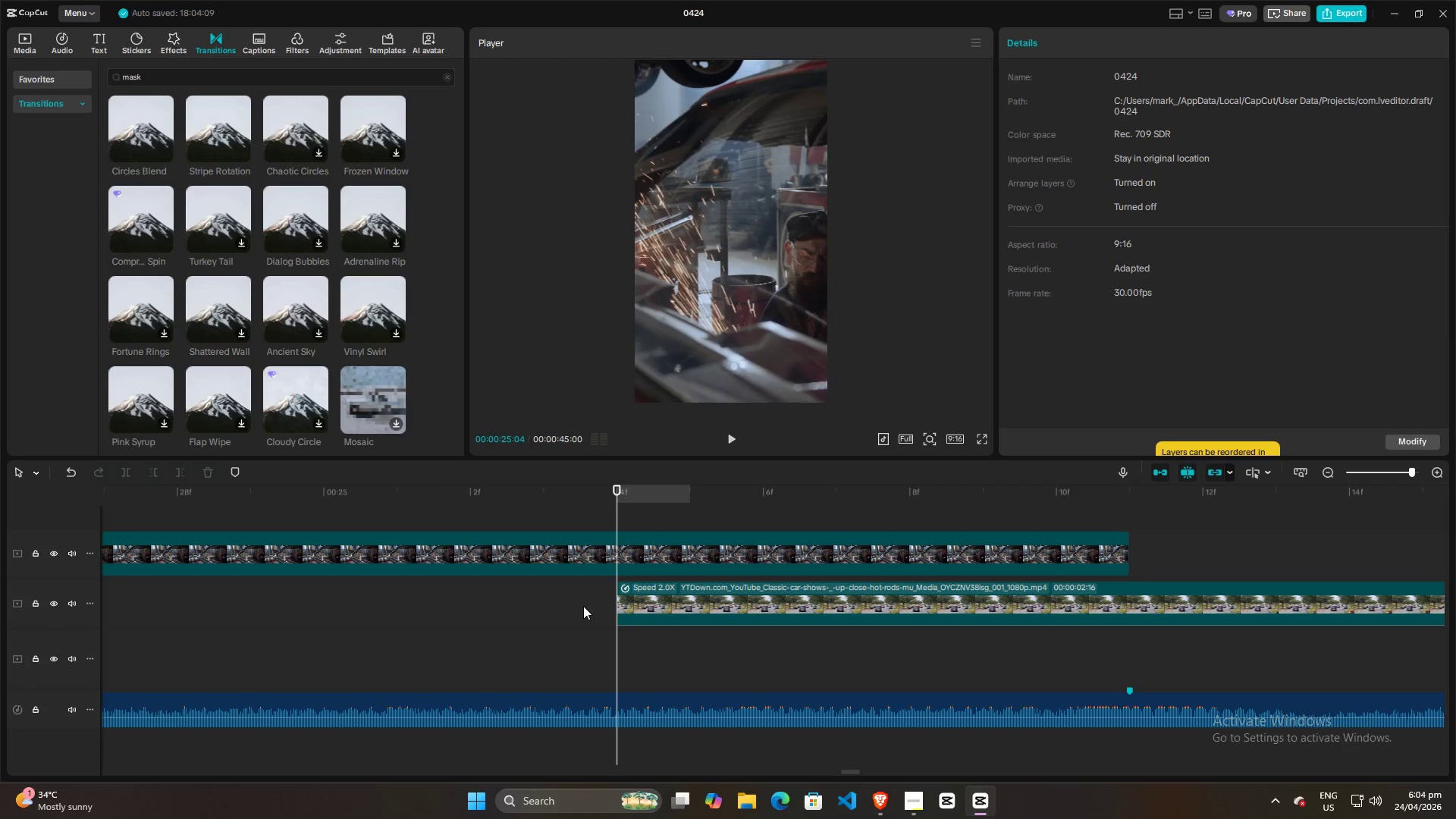 
hold_key(key=ControlLeft, duration=0.86)
 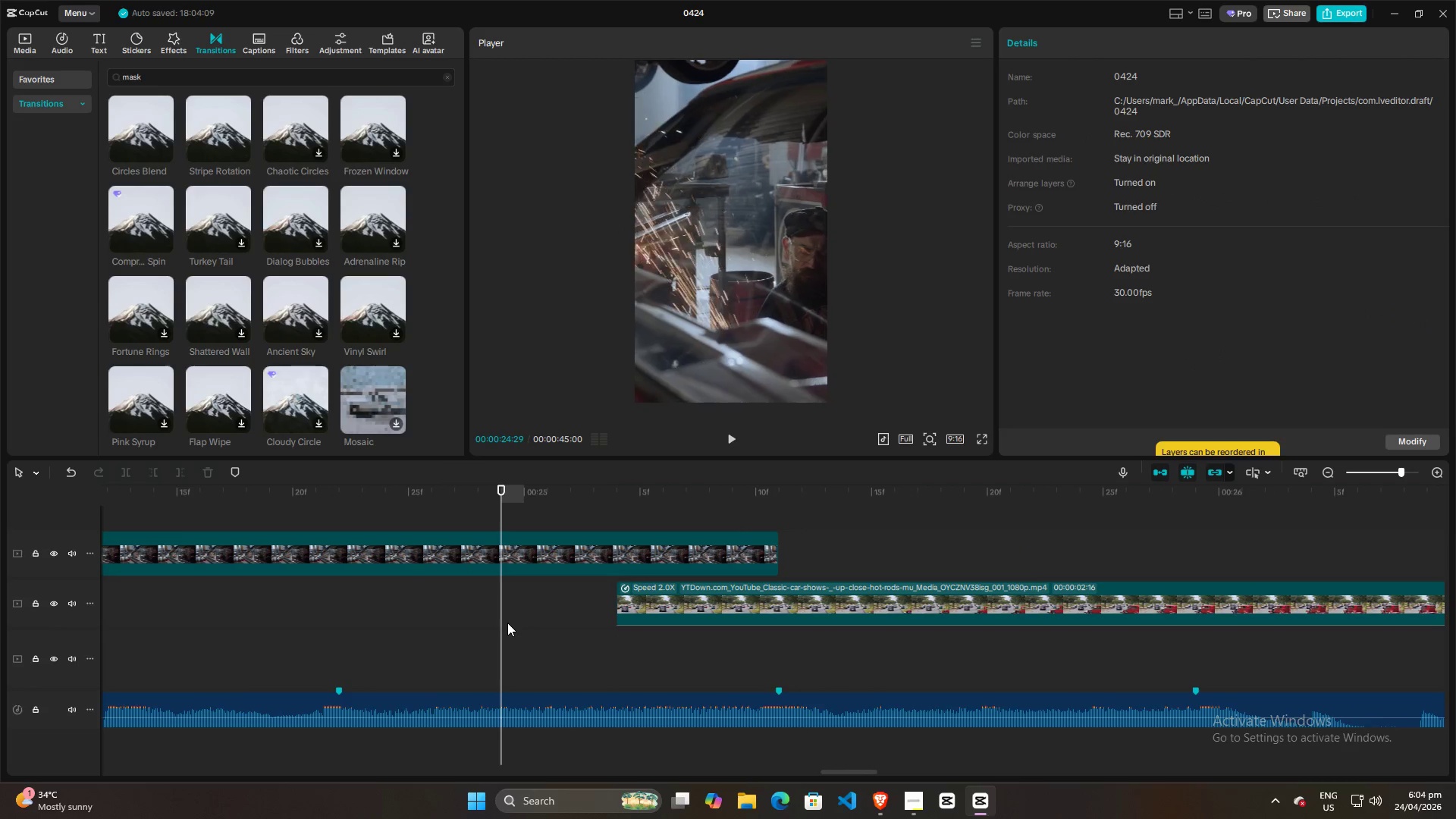 
left_click([507, 623])
 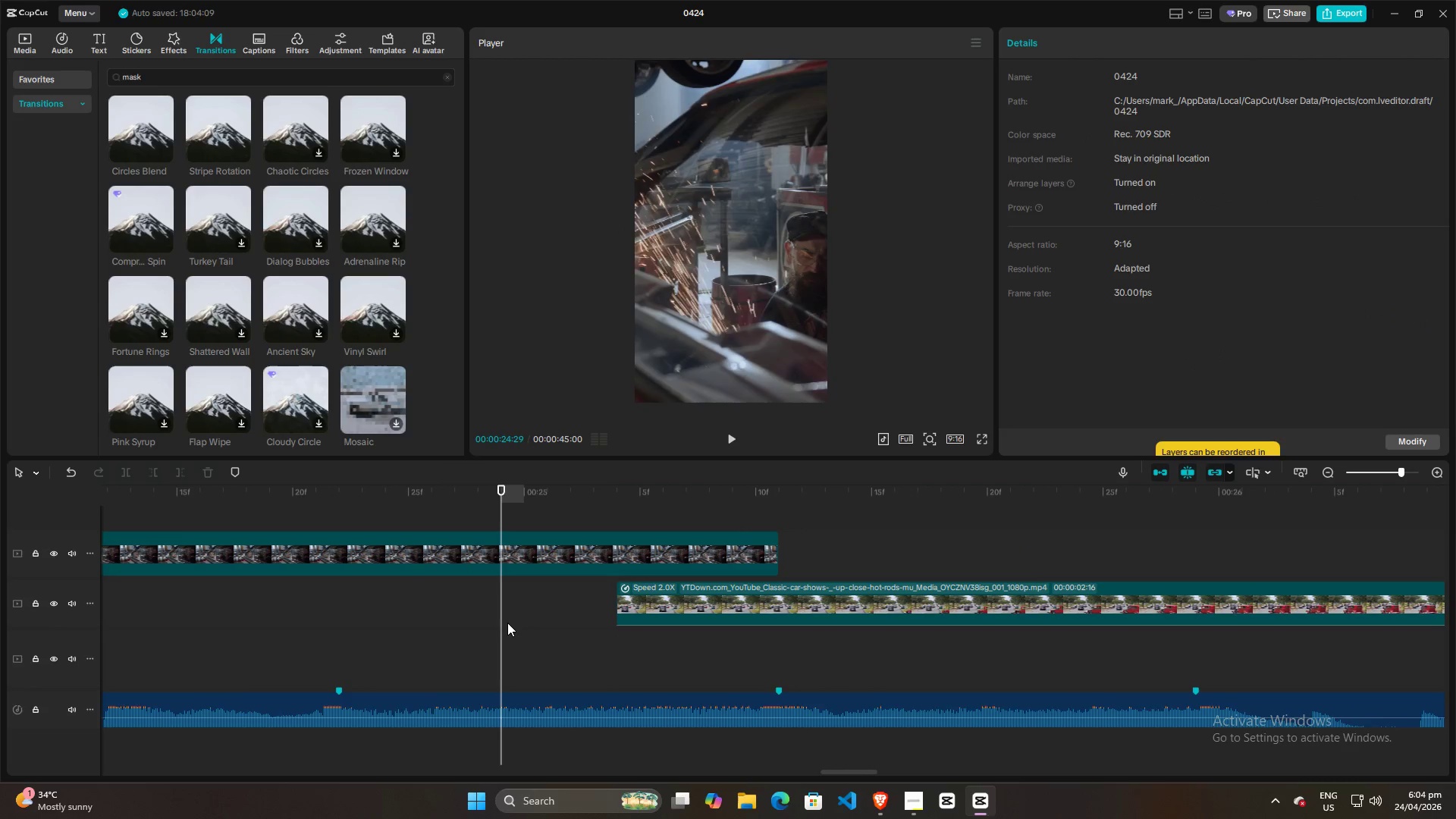 
scroll: coordinate [584, 607], scroll_direction: down, amount: 16.0
 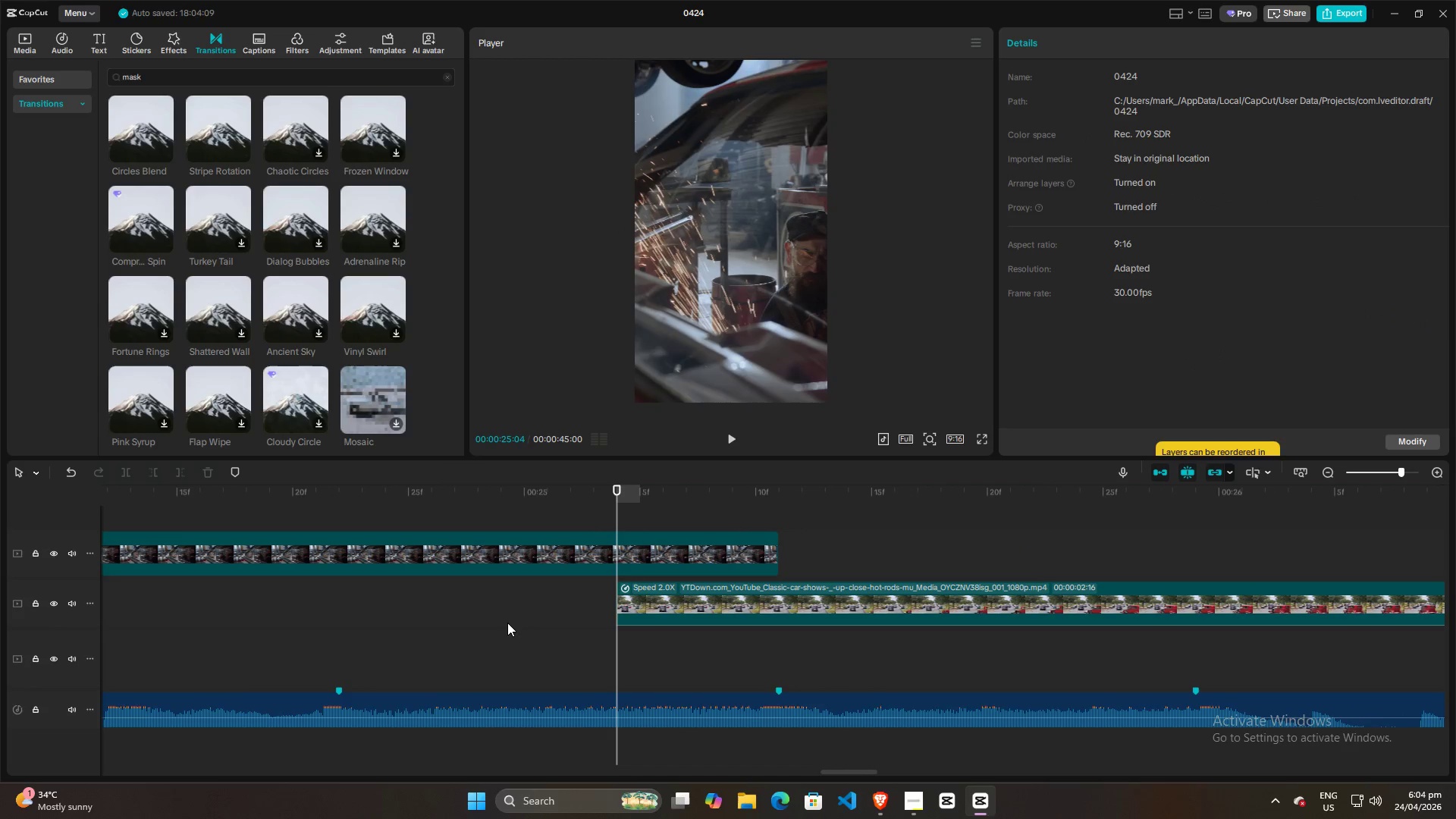 
key(Space)
 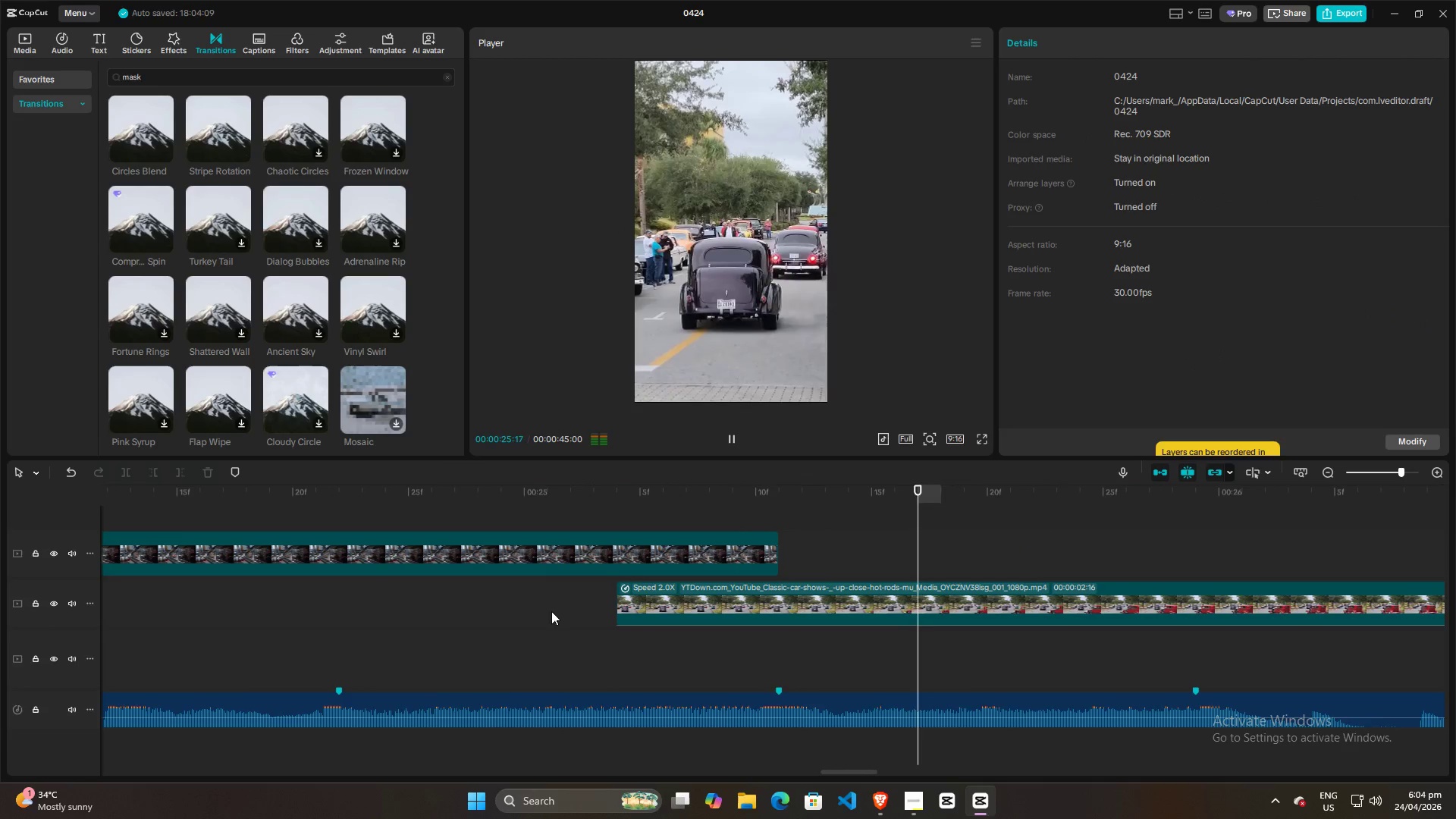 
key(Space)
 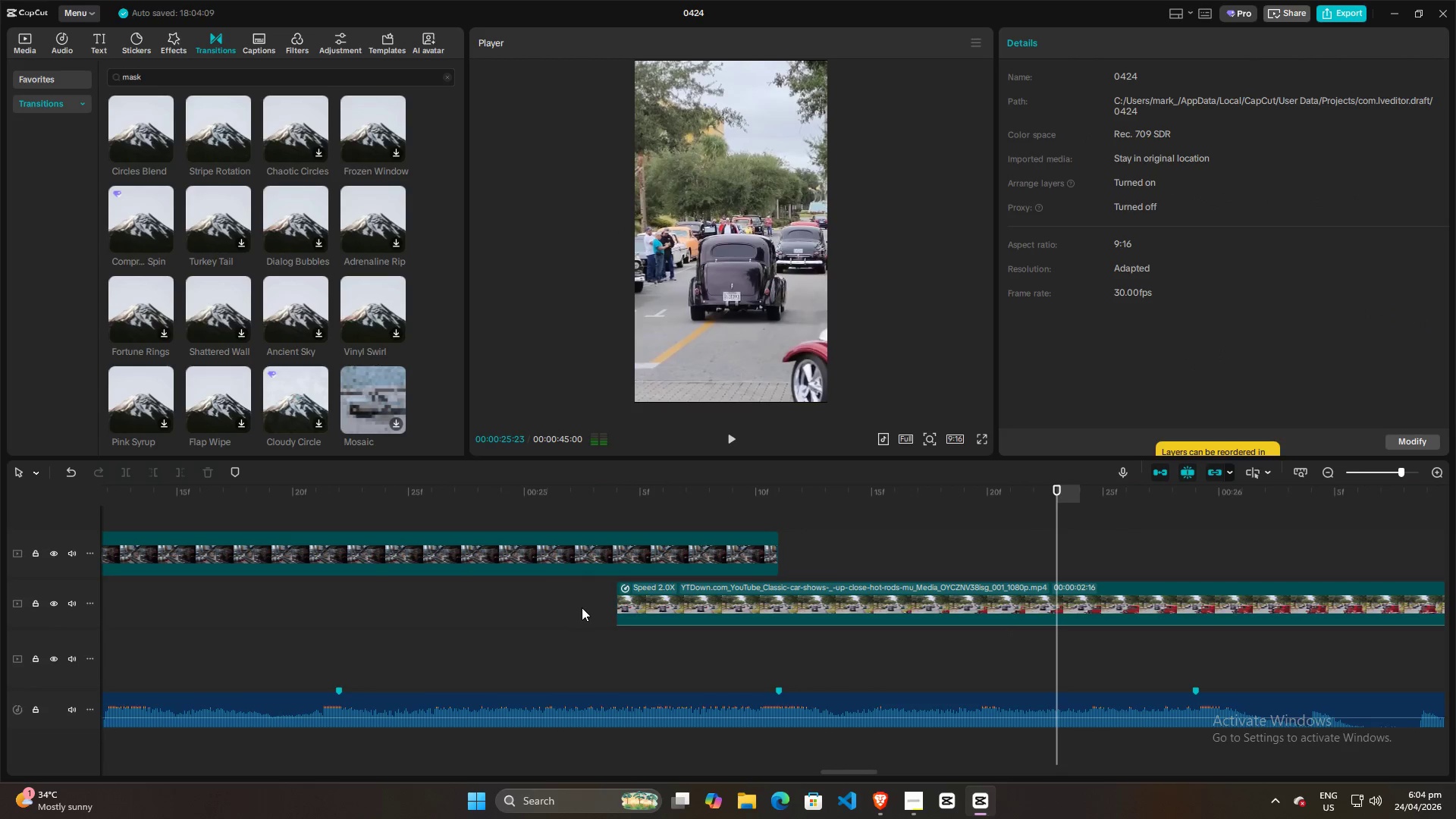 
hold_key(key=ControlLeft, duration=1.19)
 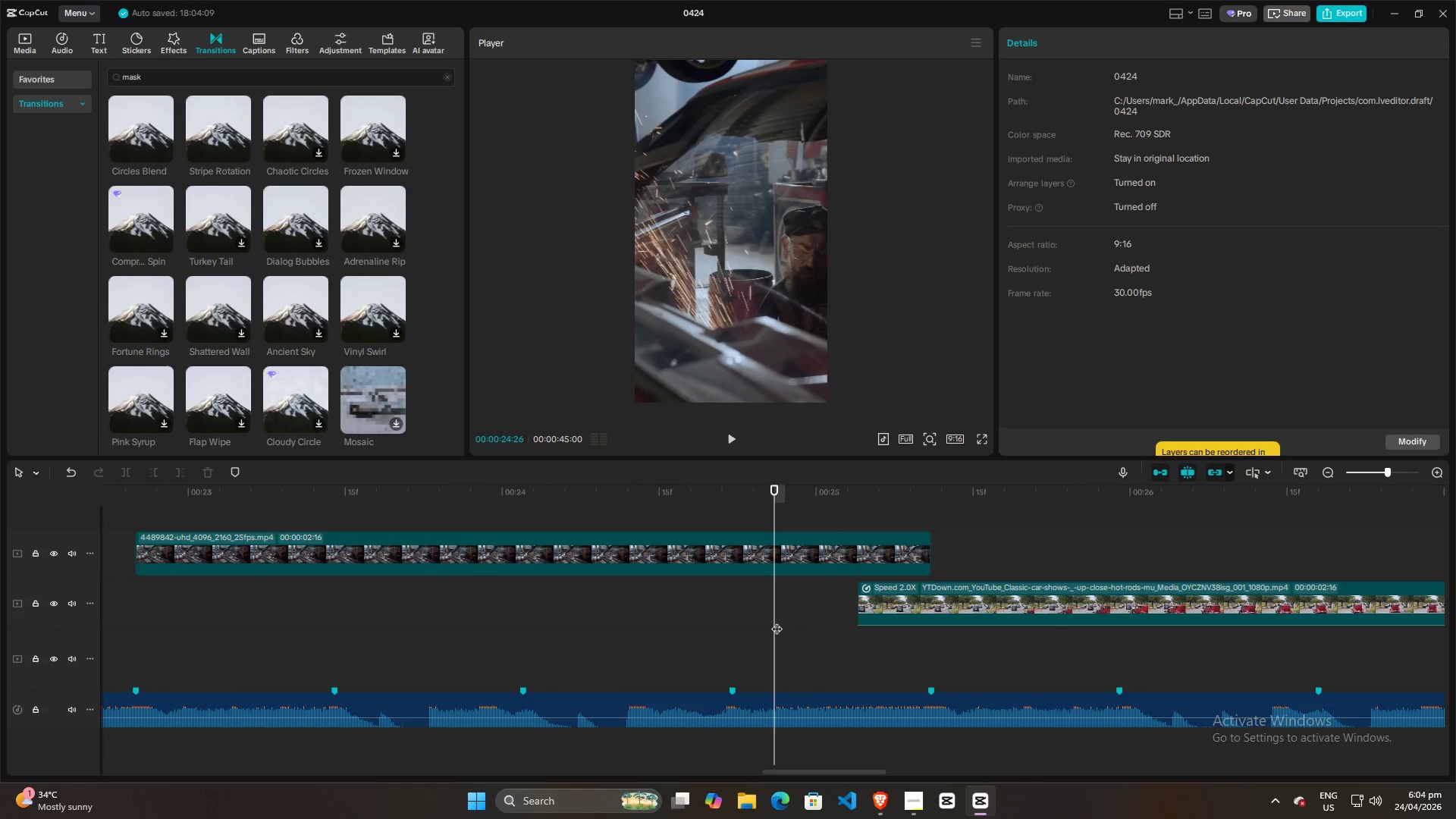 
left_click([777, 621])
 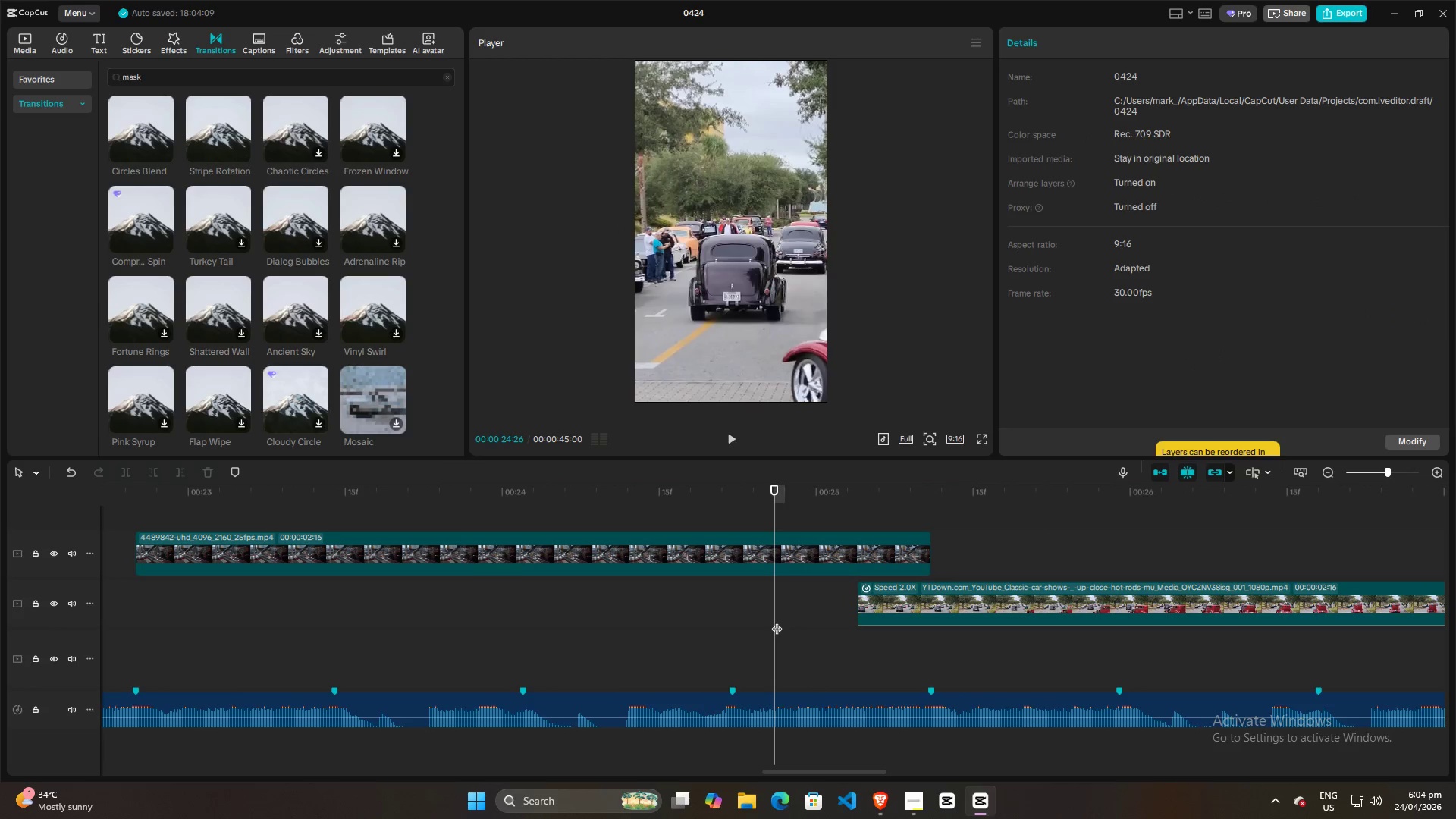 
scroll: coordinate [669, 601], scroll_direction: down, amount: 21.0
 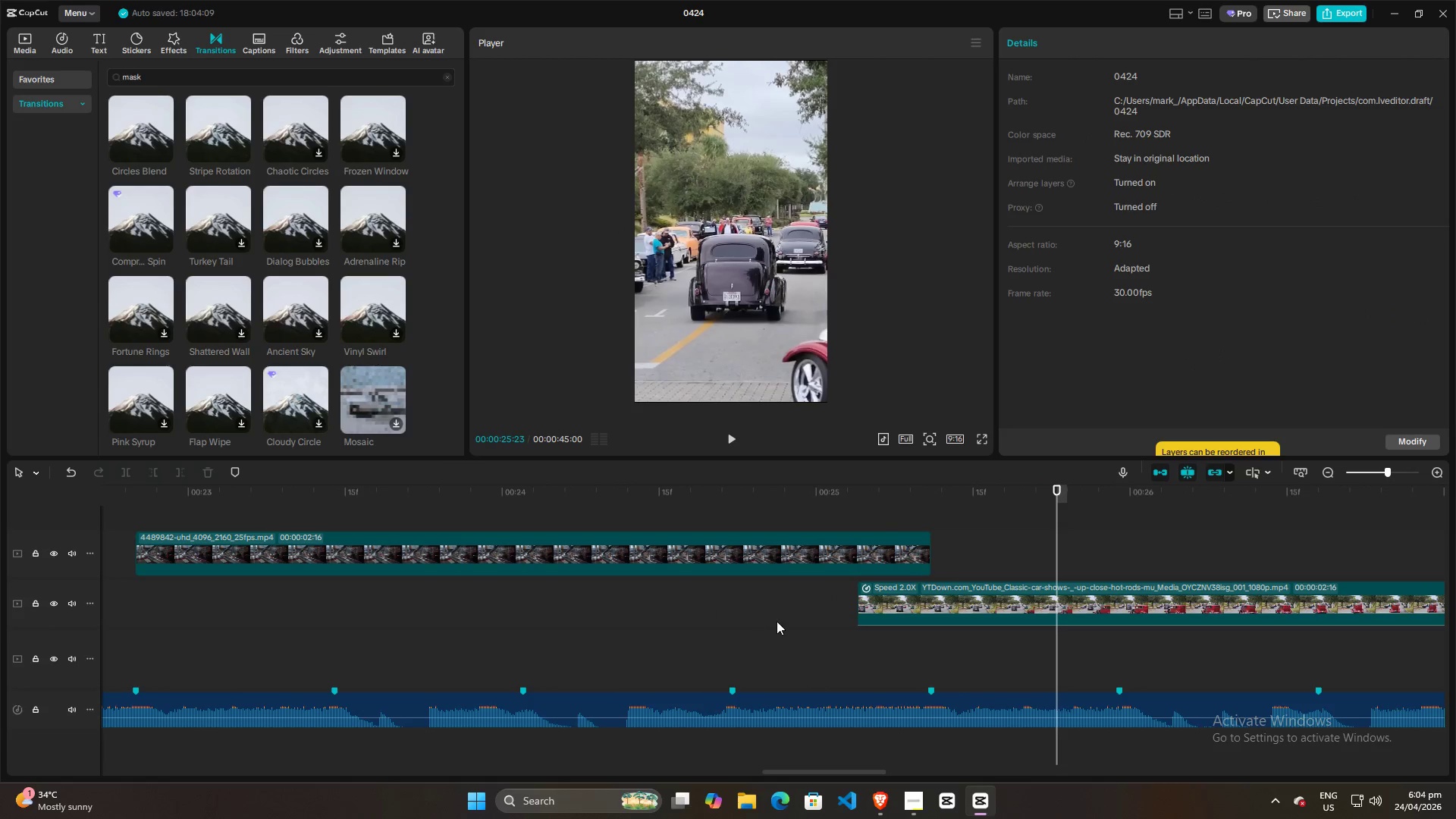 
key(Space)
 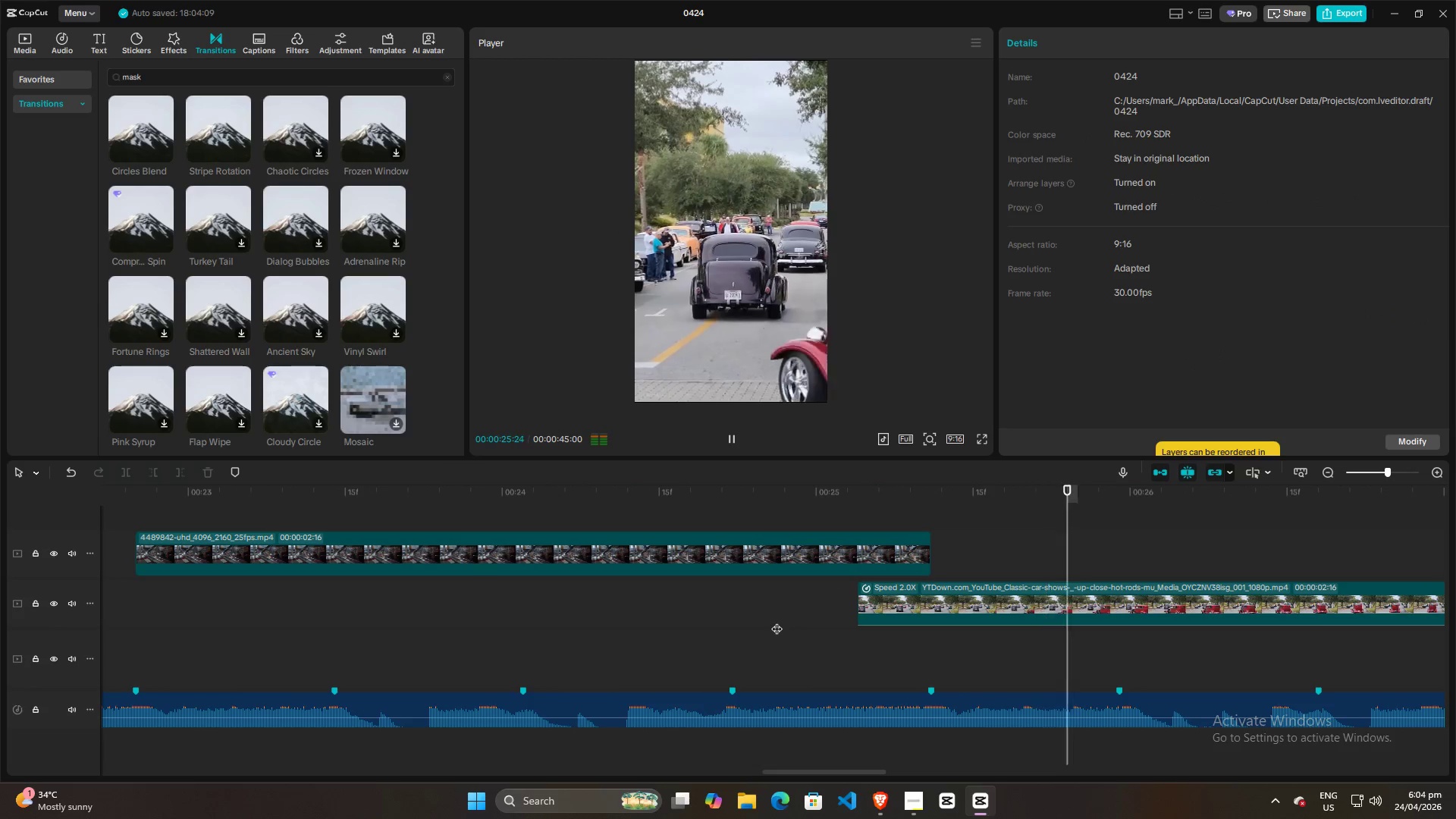 
key(Space)
 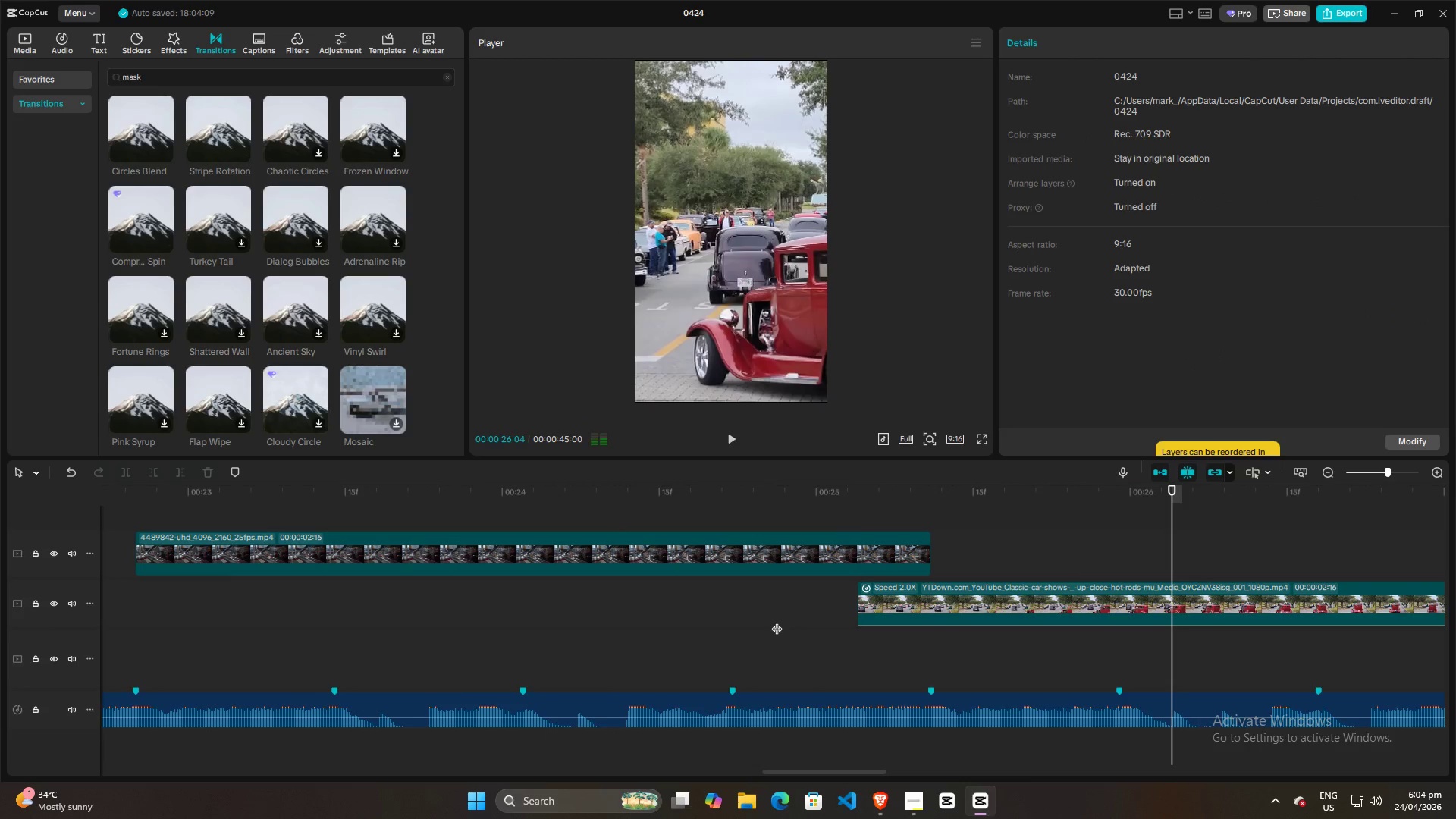 
hold_key(key=ControlLeft, duration=1.08)
scroll: coordinate [783, 619], scroll_direction: down, amount: 14.0
 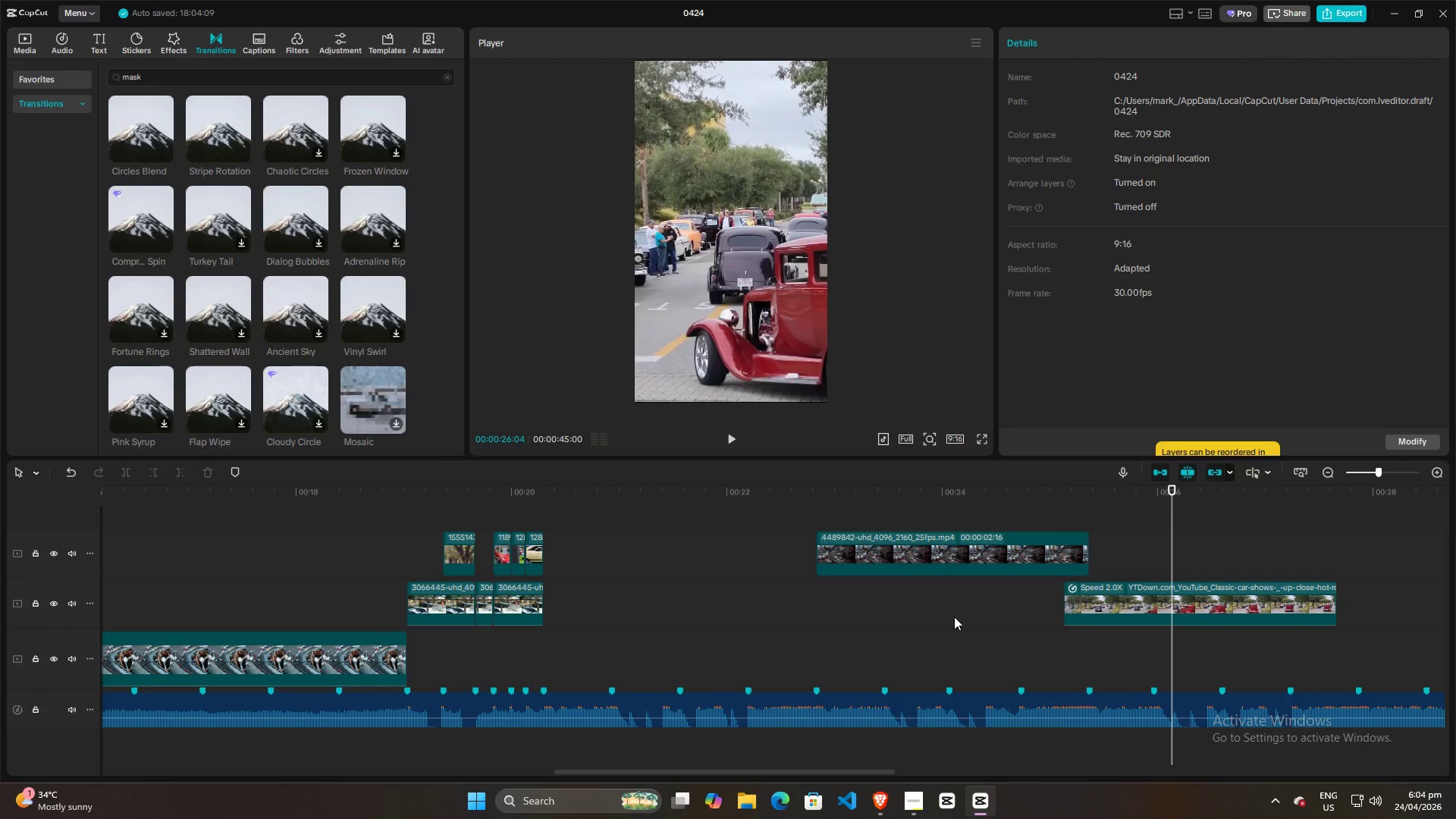 
left_click([954, 617])
 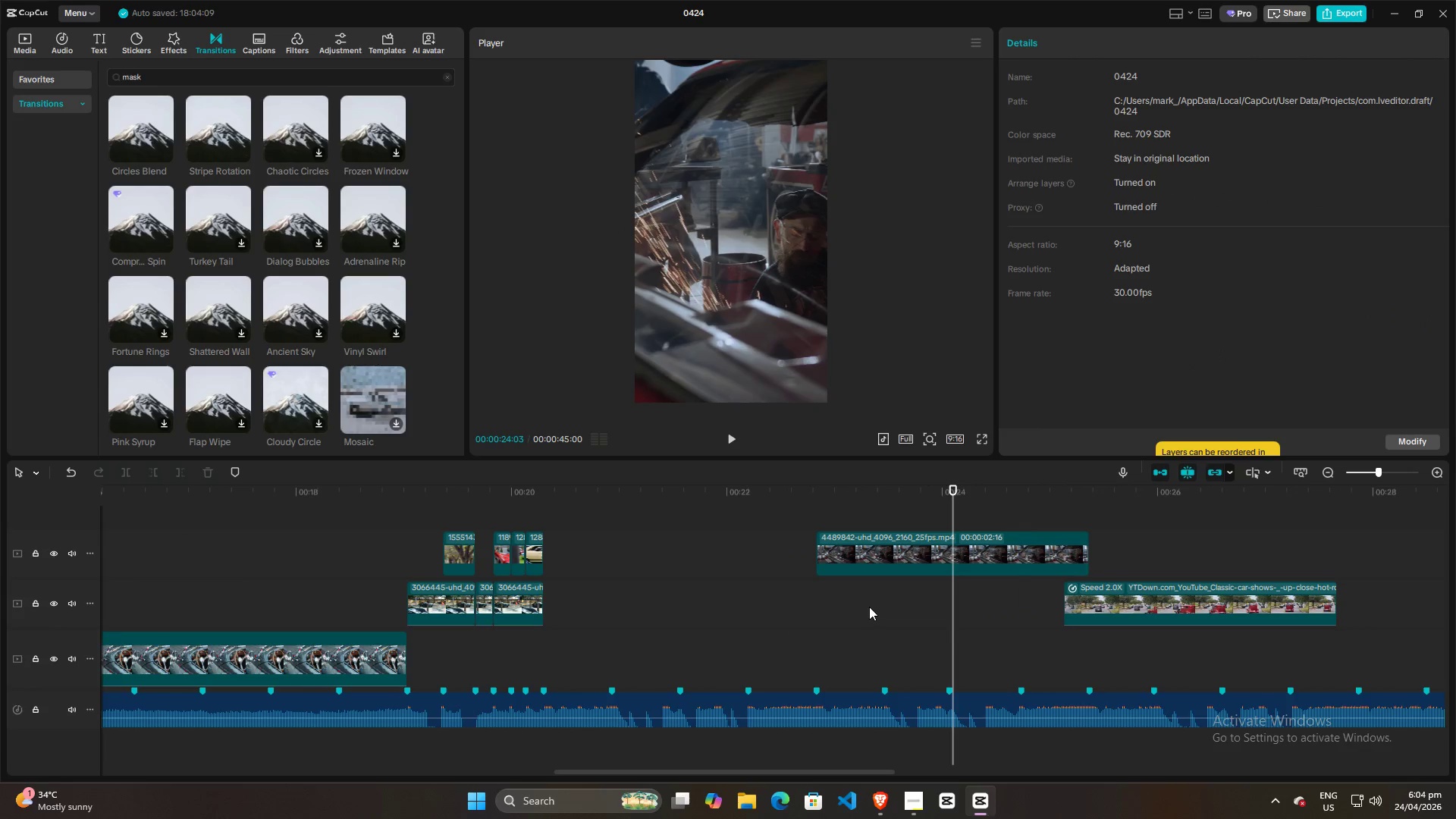 
left_click([864, 607])
 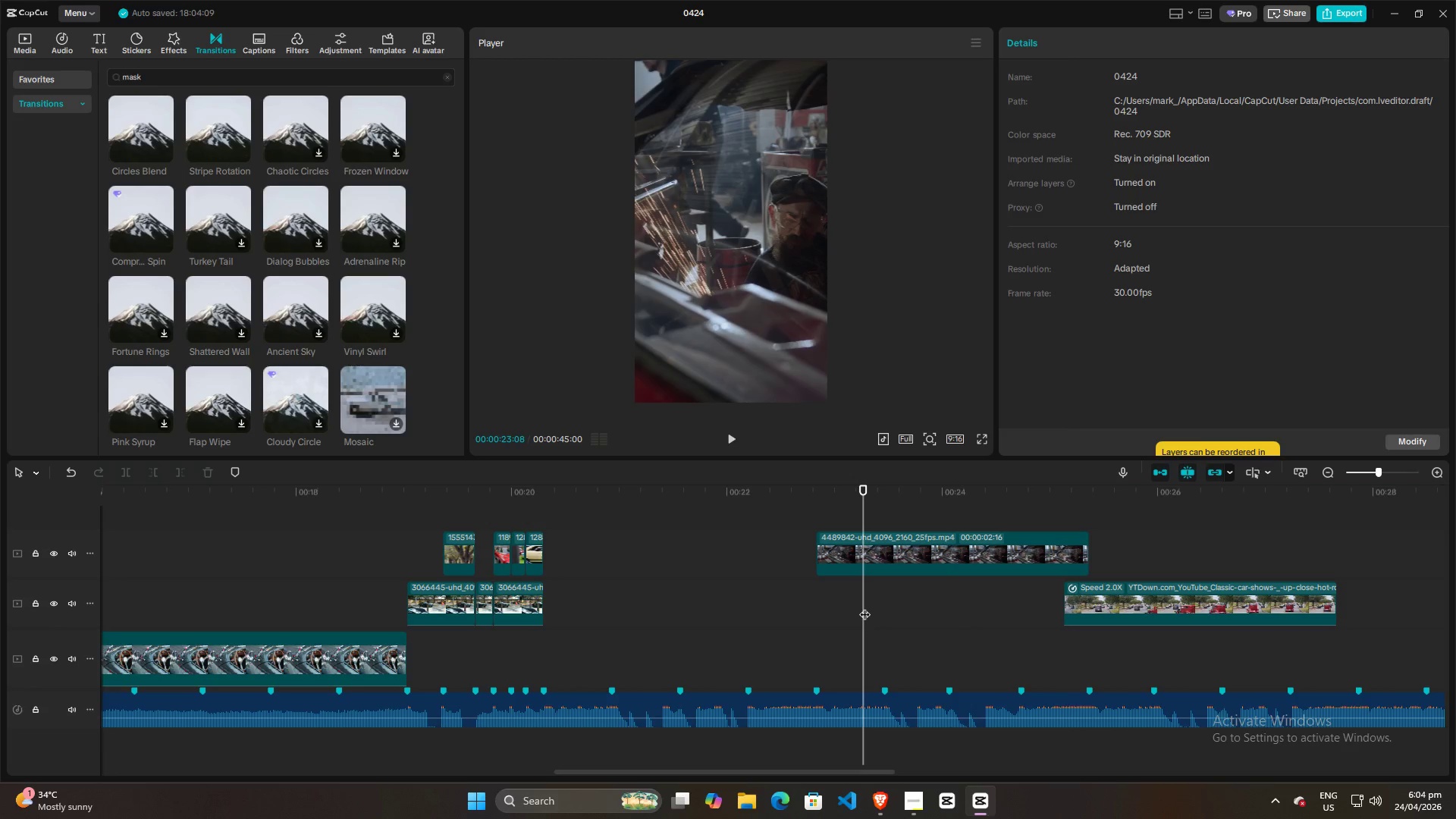 
key(Space)
 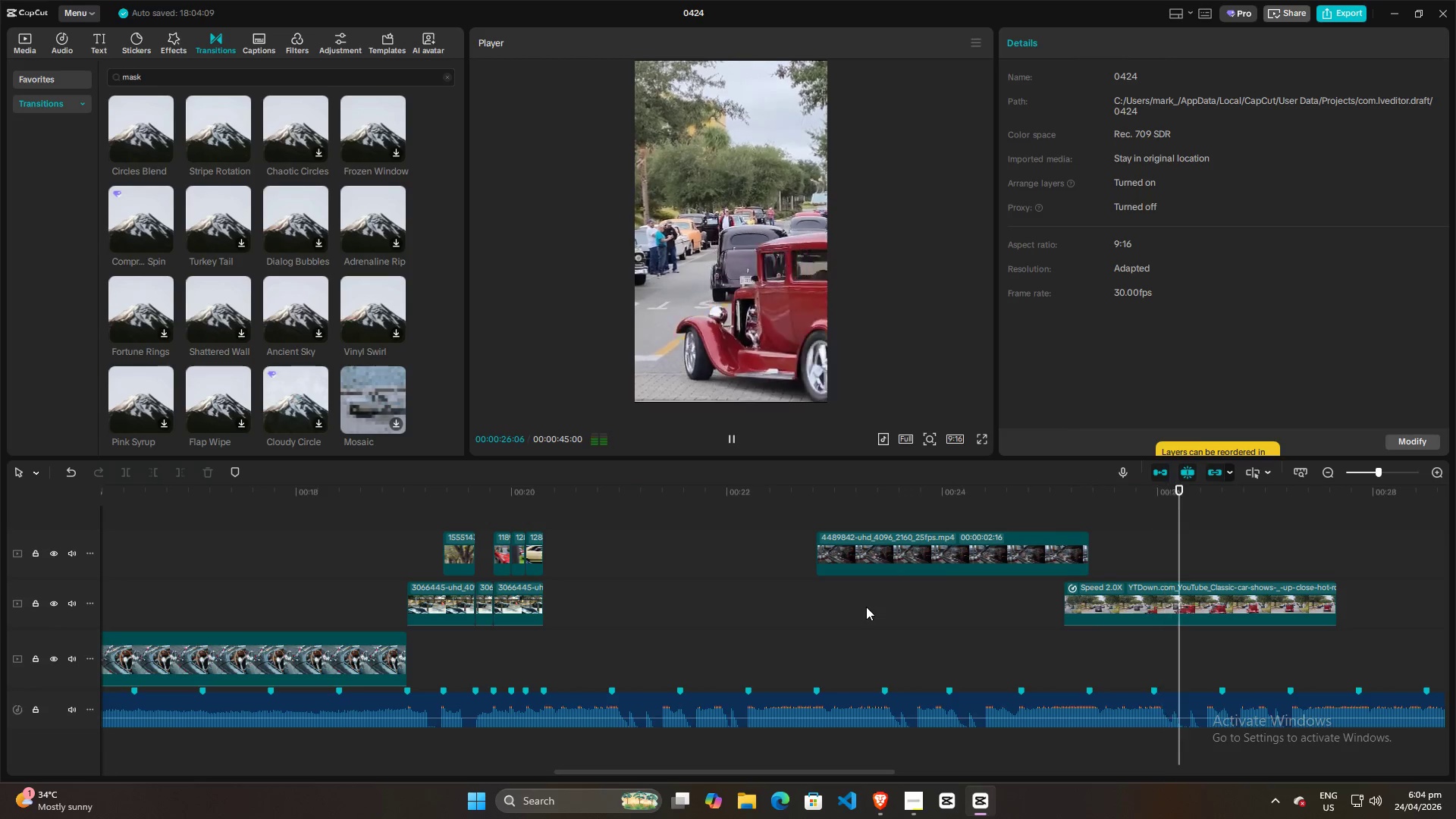 
key(Space)
 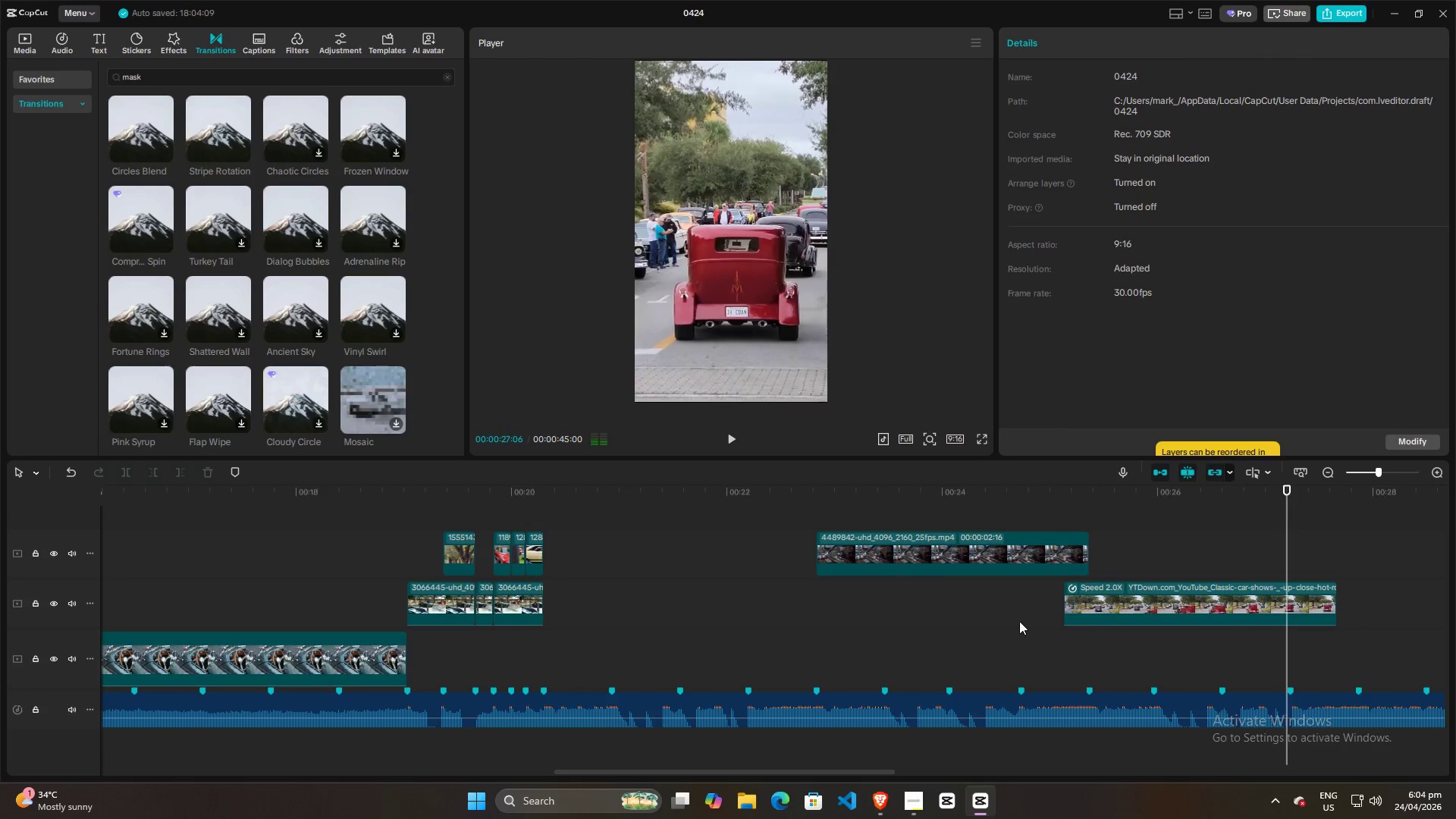 
left_click([1021, 626])
 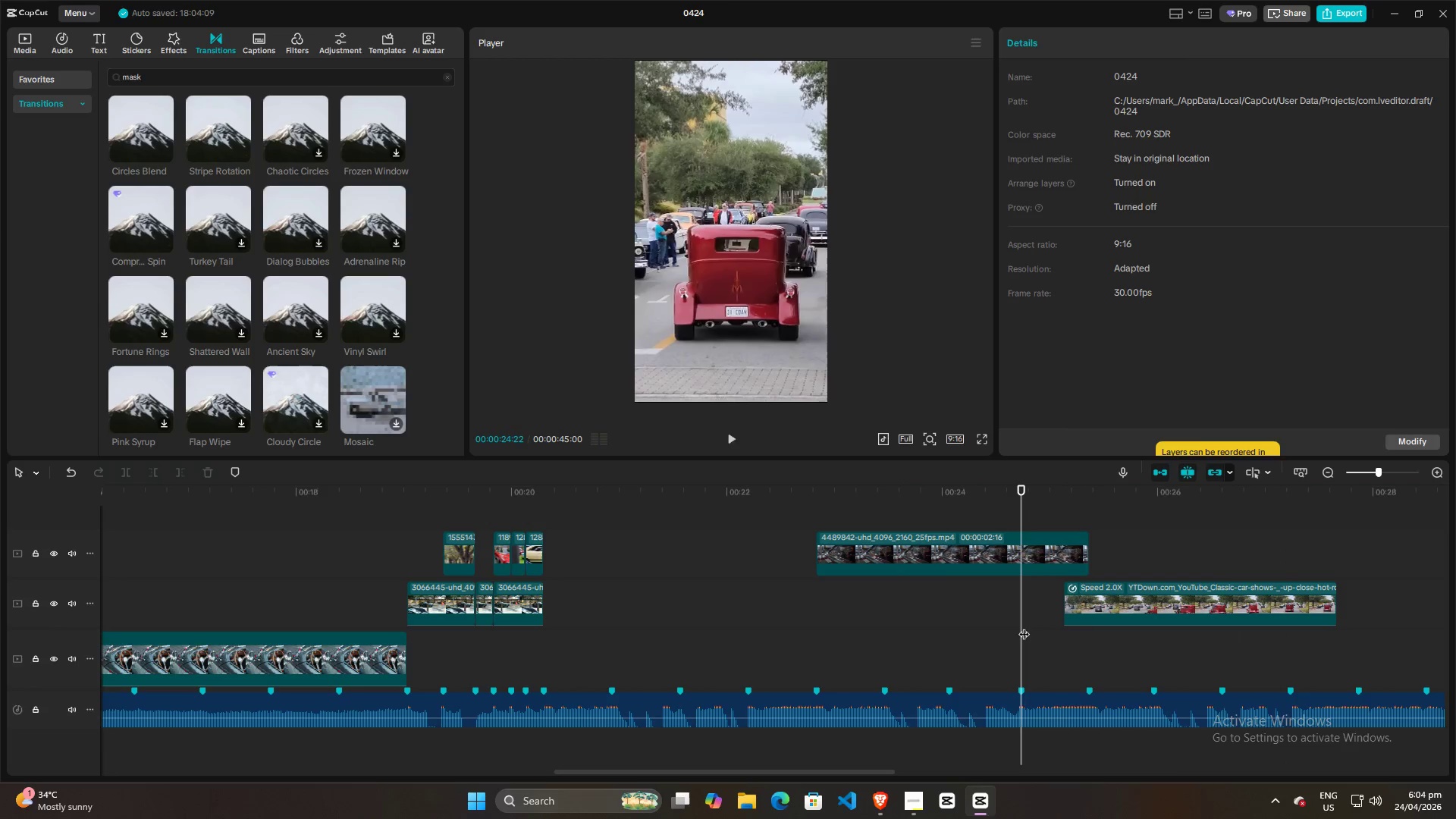 
key(Space)
 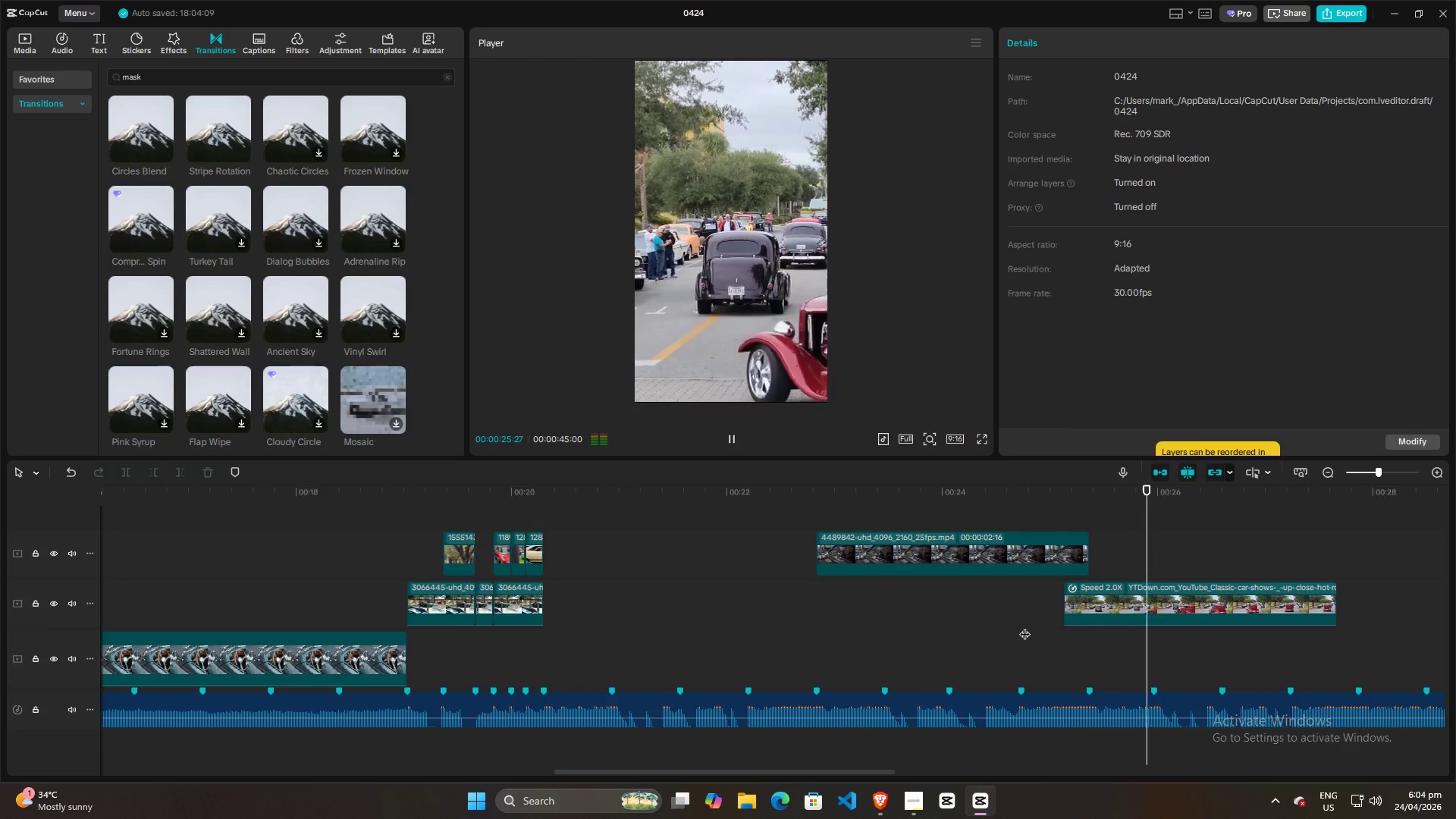 
key(Space)
 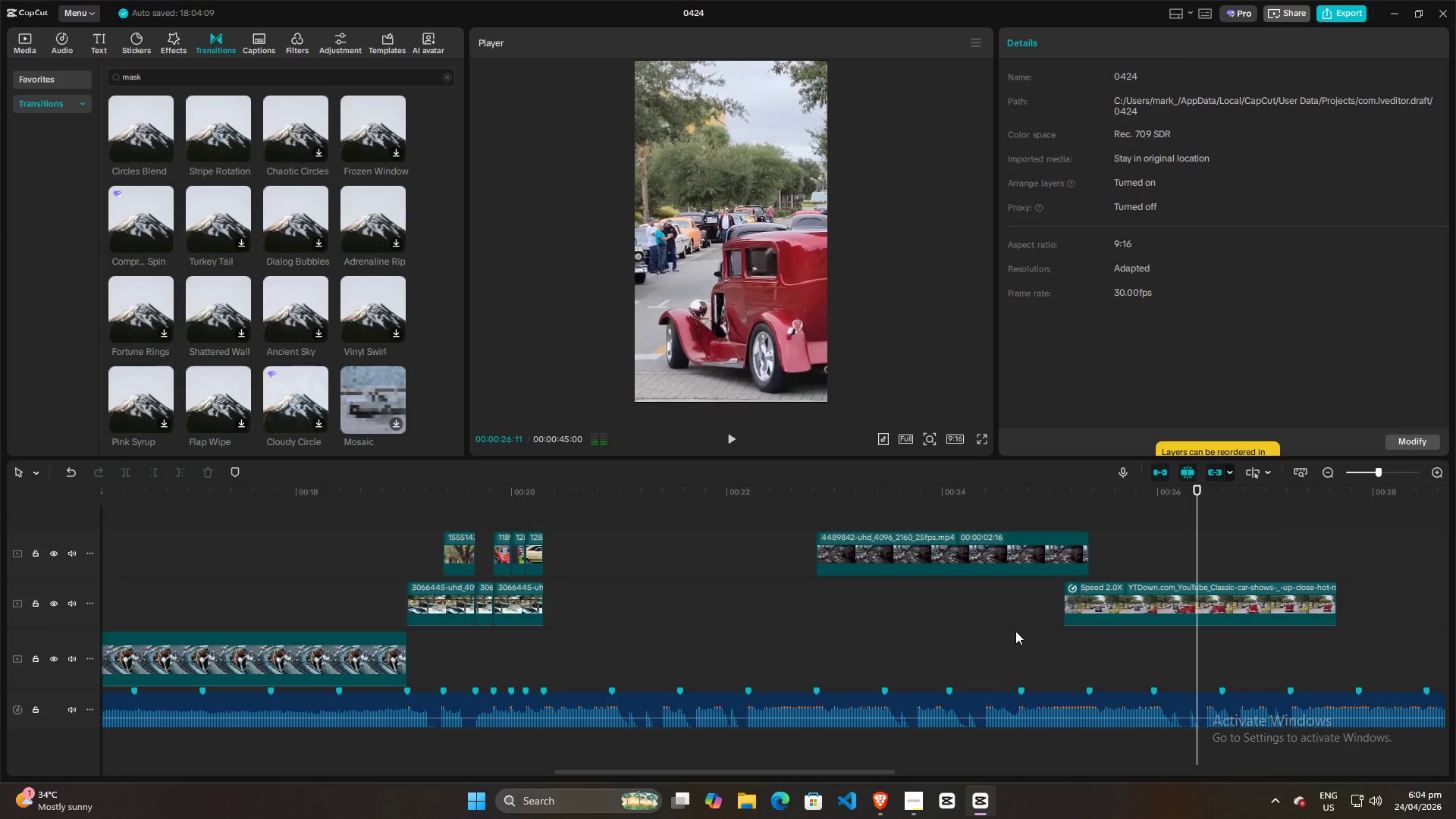 
left_click([1015, 631])
 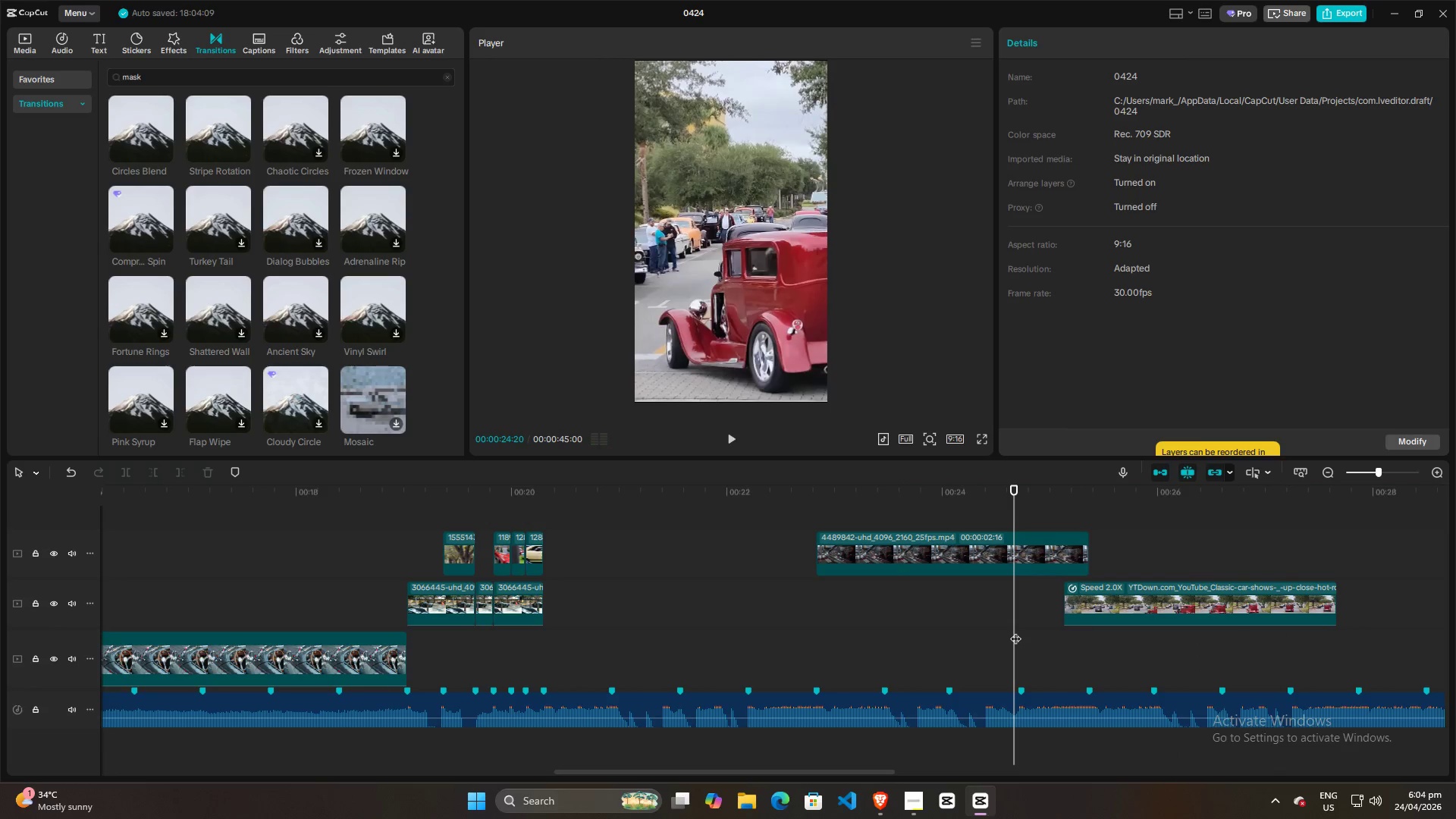 
key(Space)
 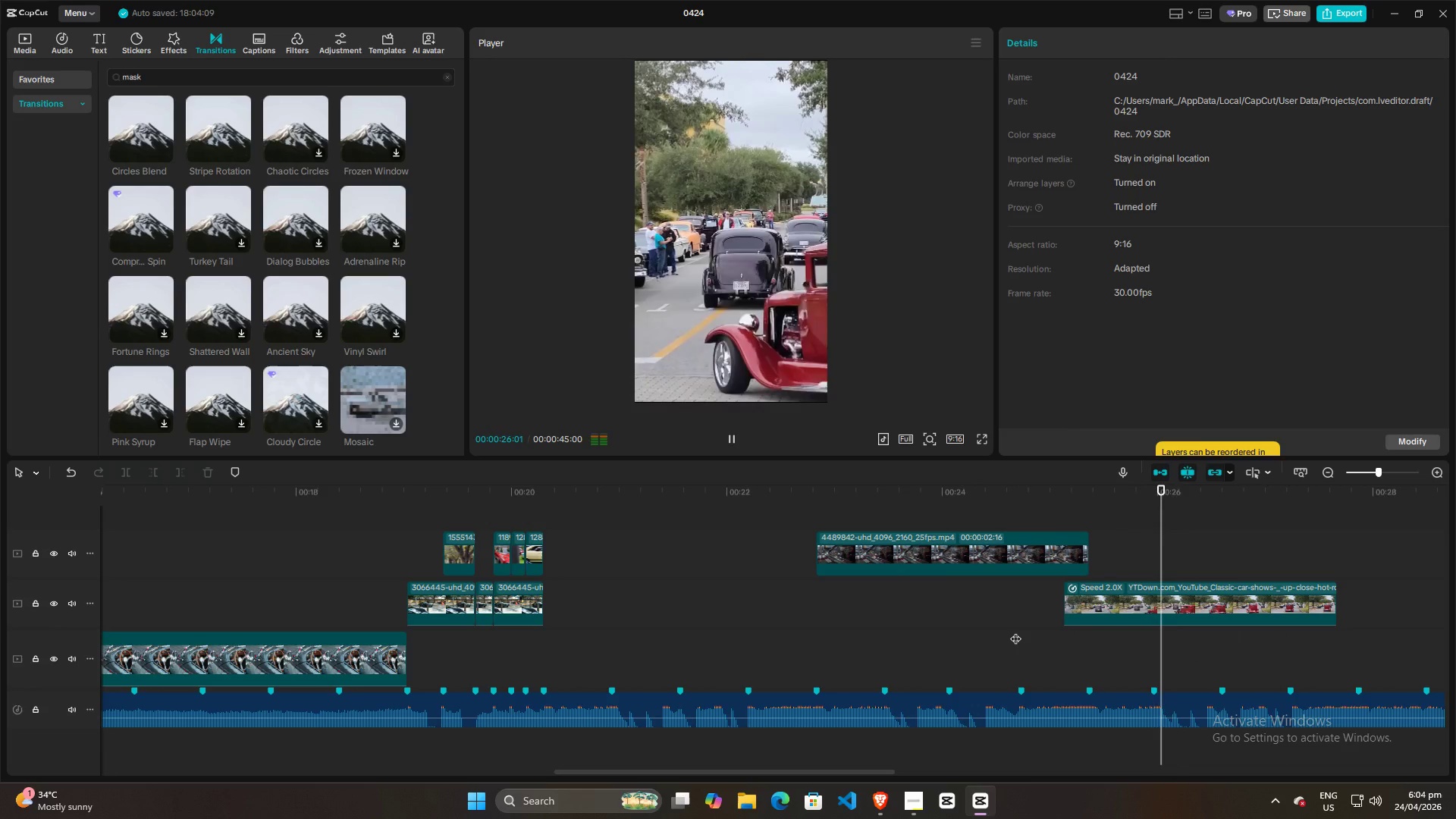 
key(Space)
 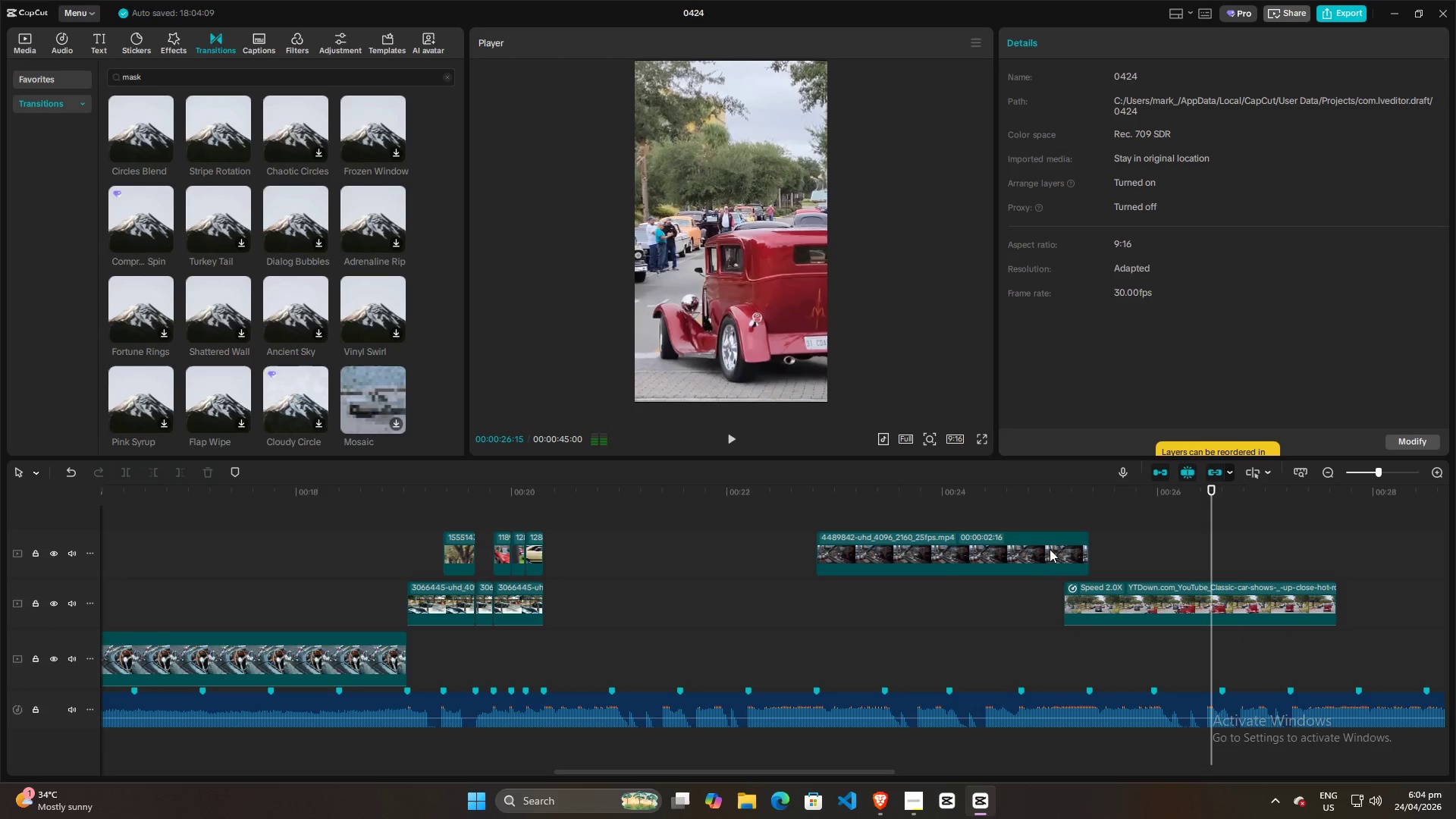 
left_click([1050, 542])
 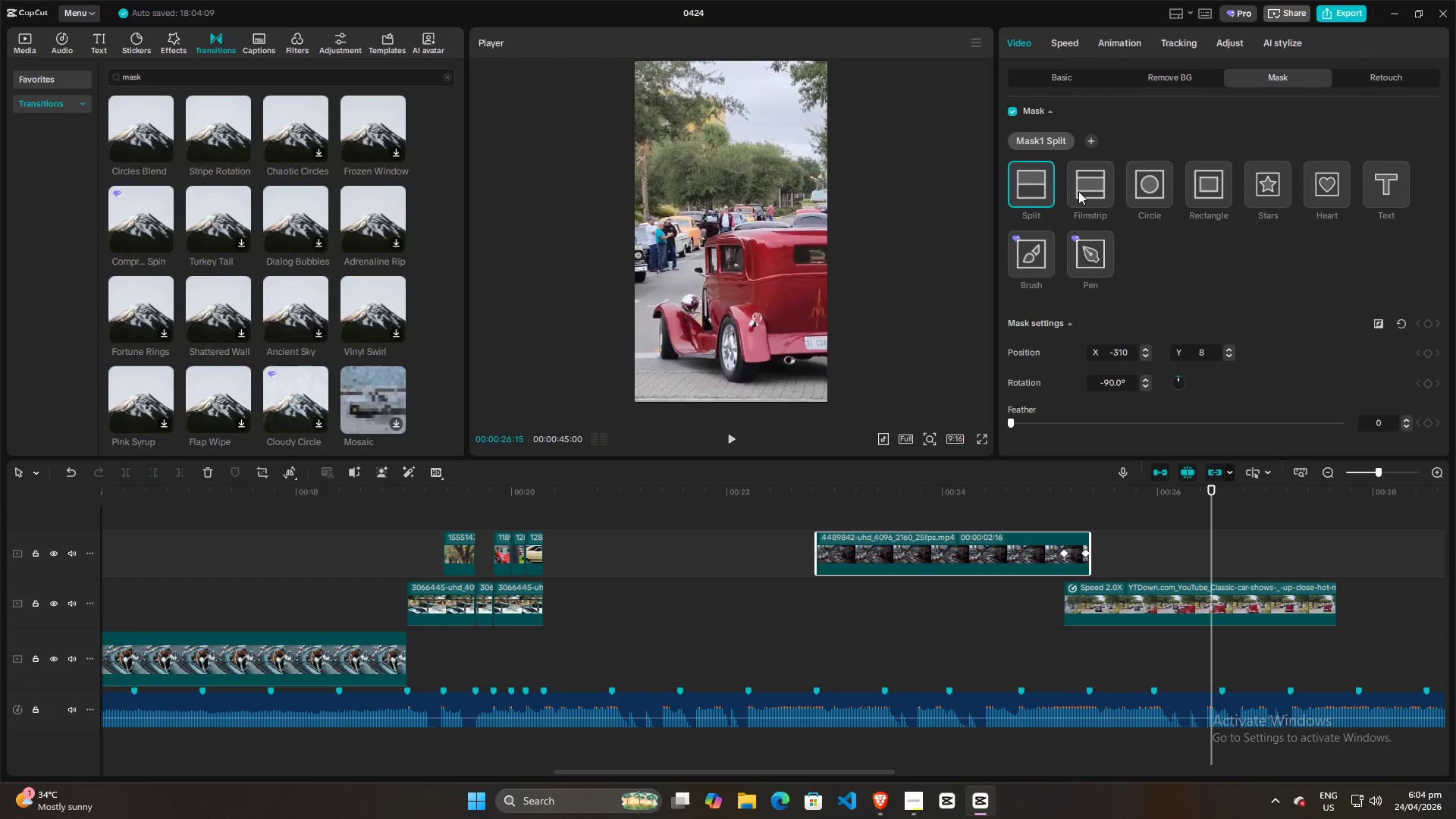 
left_click([1011, 606])
 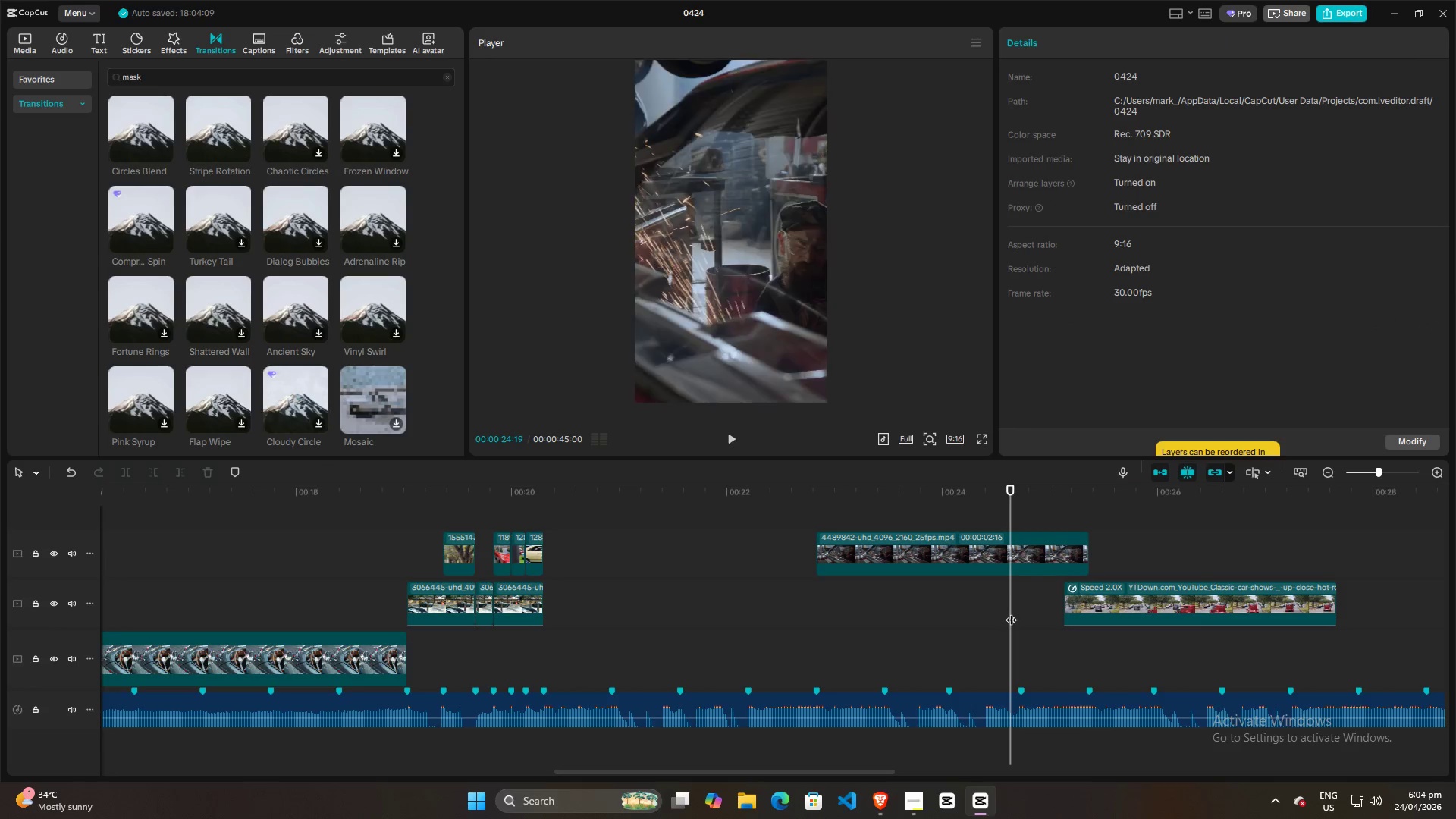 
key(Space)
 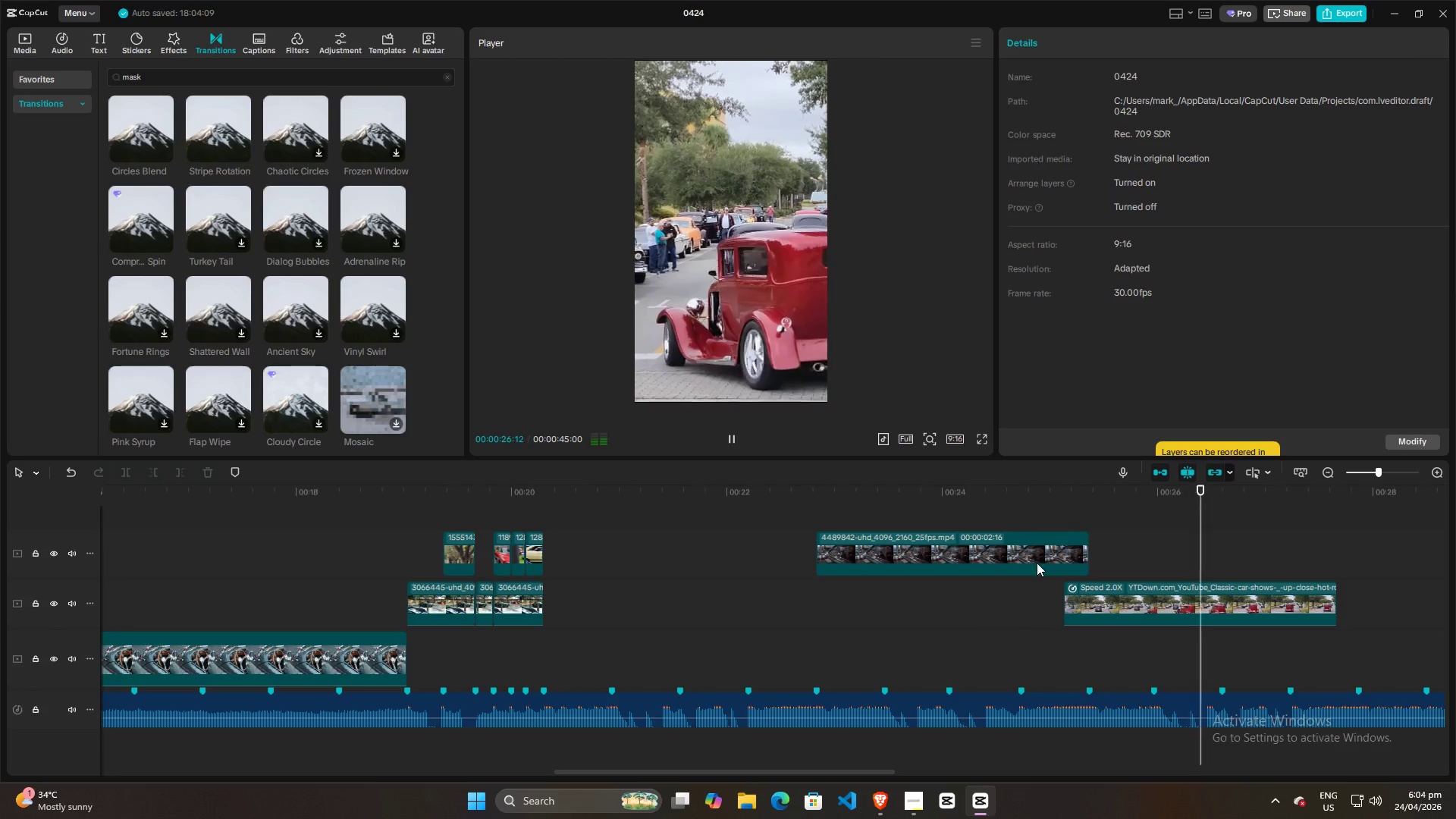 
key(Space)
 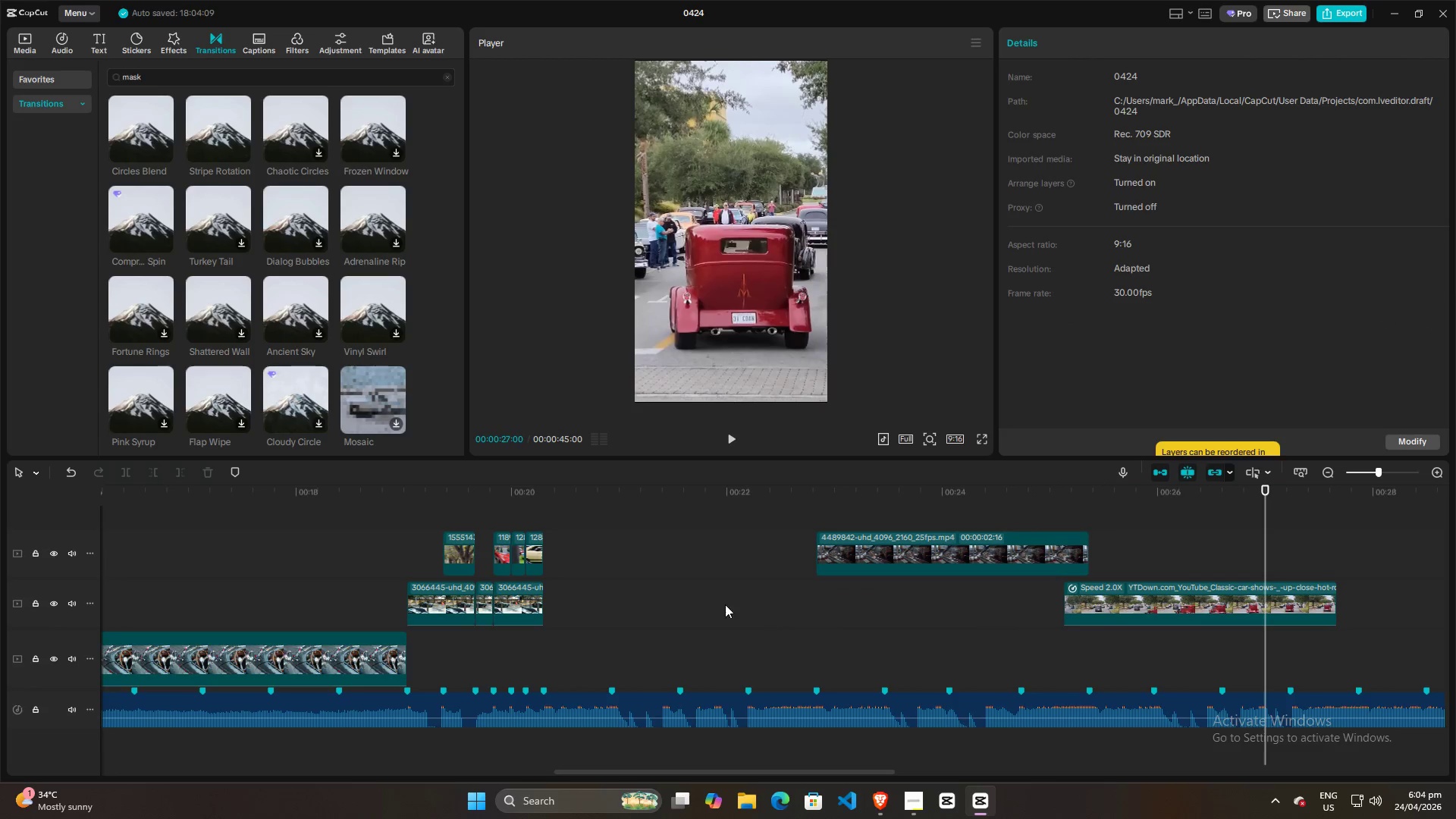 
left_click([651, 598])
 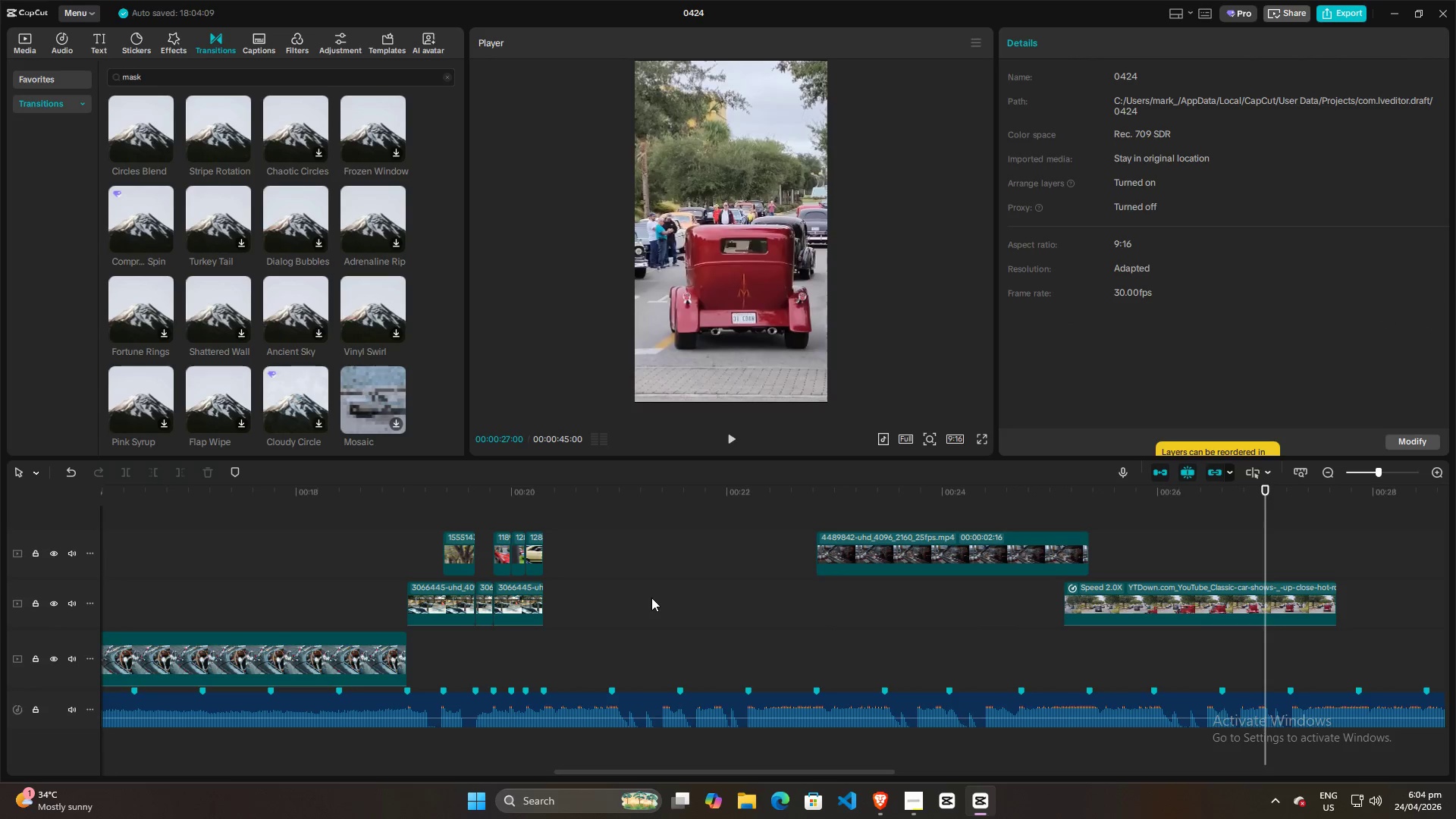 
key(Space)
 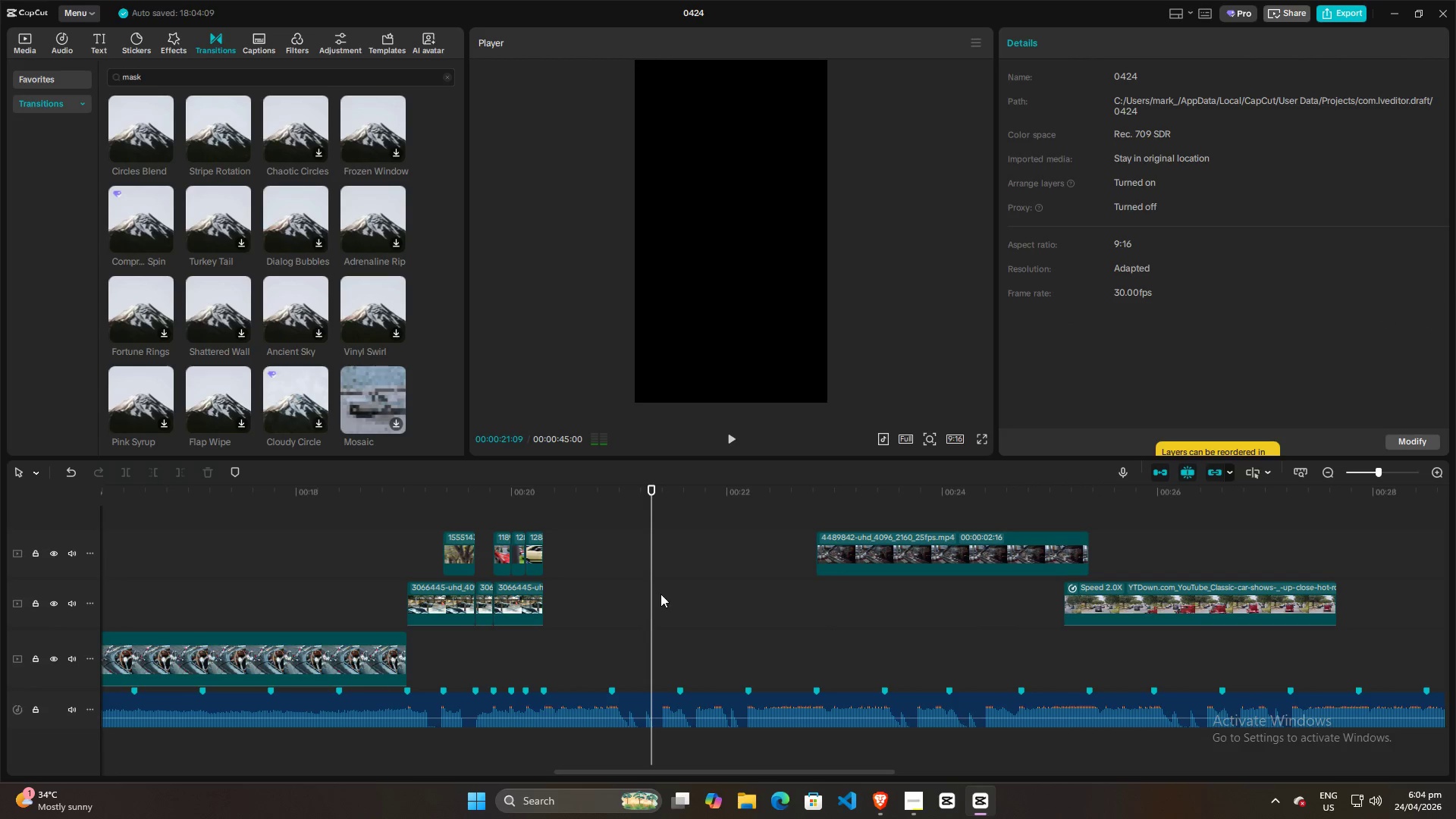 
left_click([730, 601])
 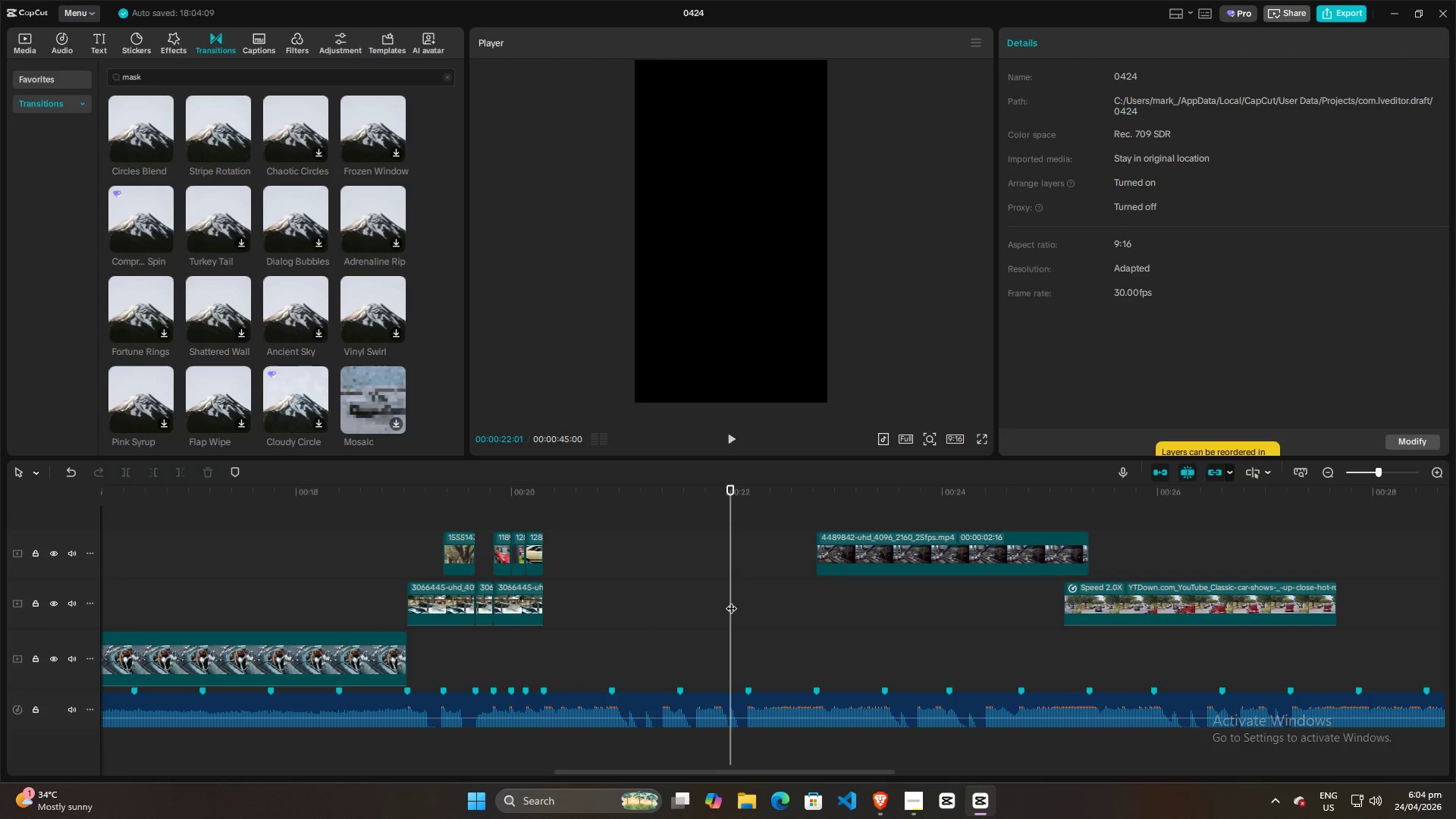 
key(Space)
 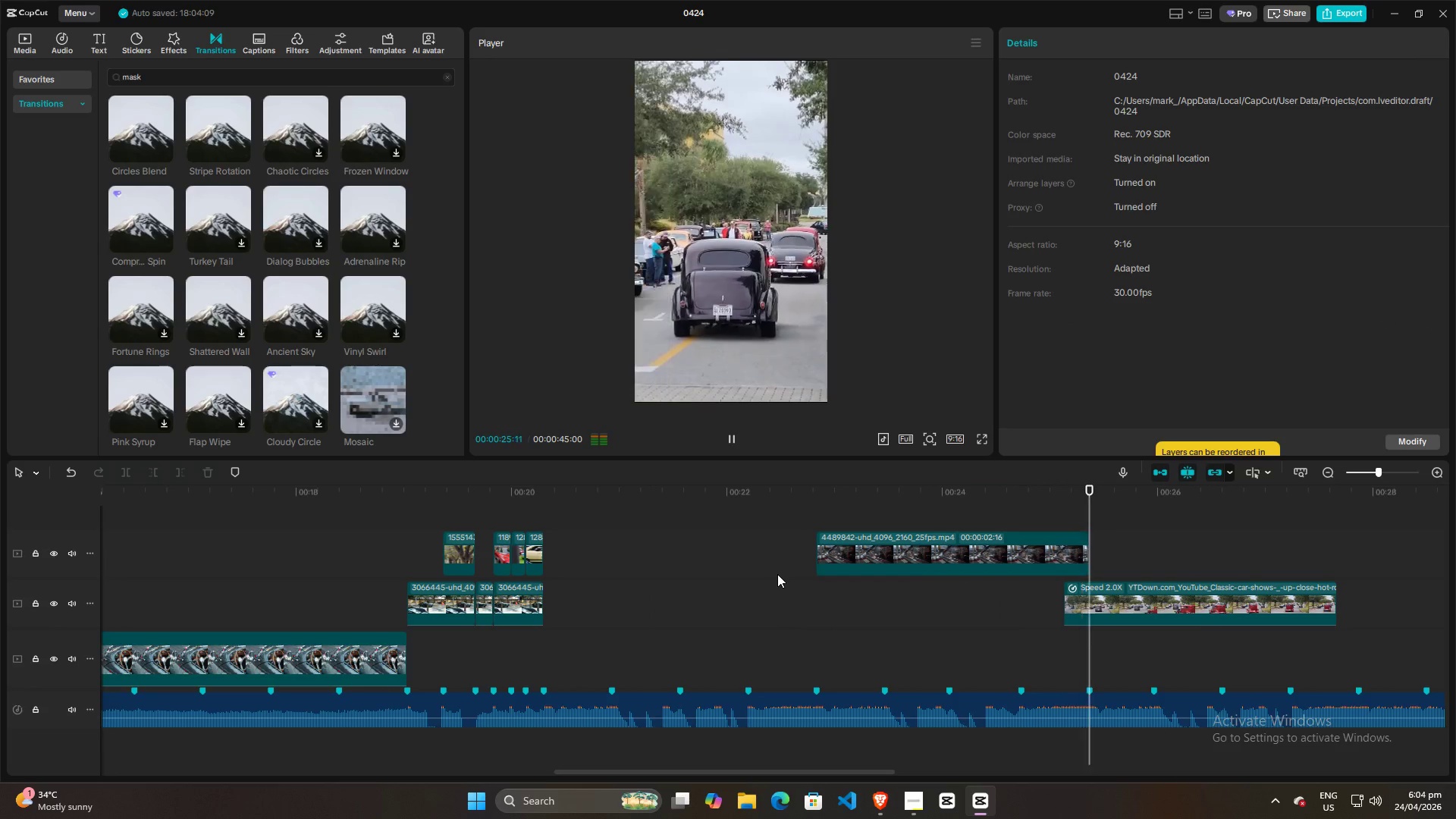 
hold_key(key=ControlLeft, duration=1.39)
 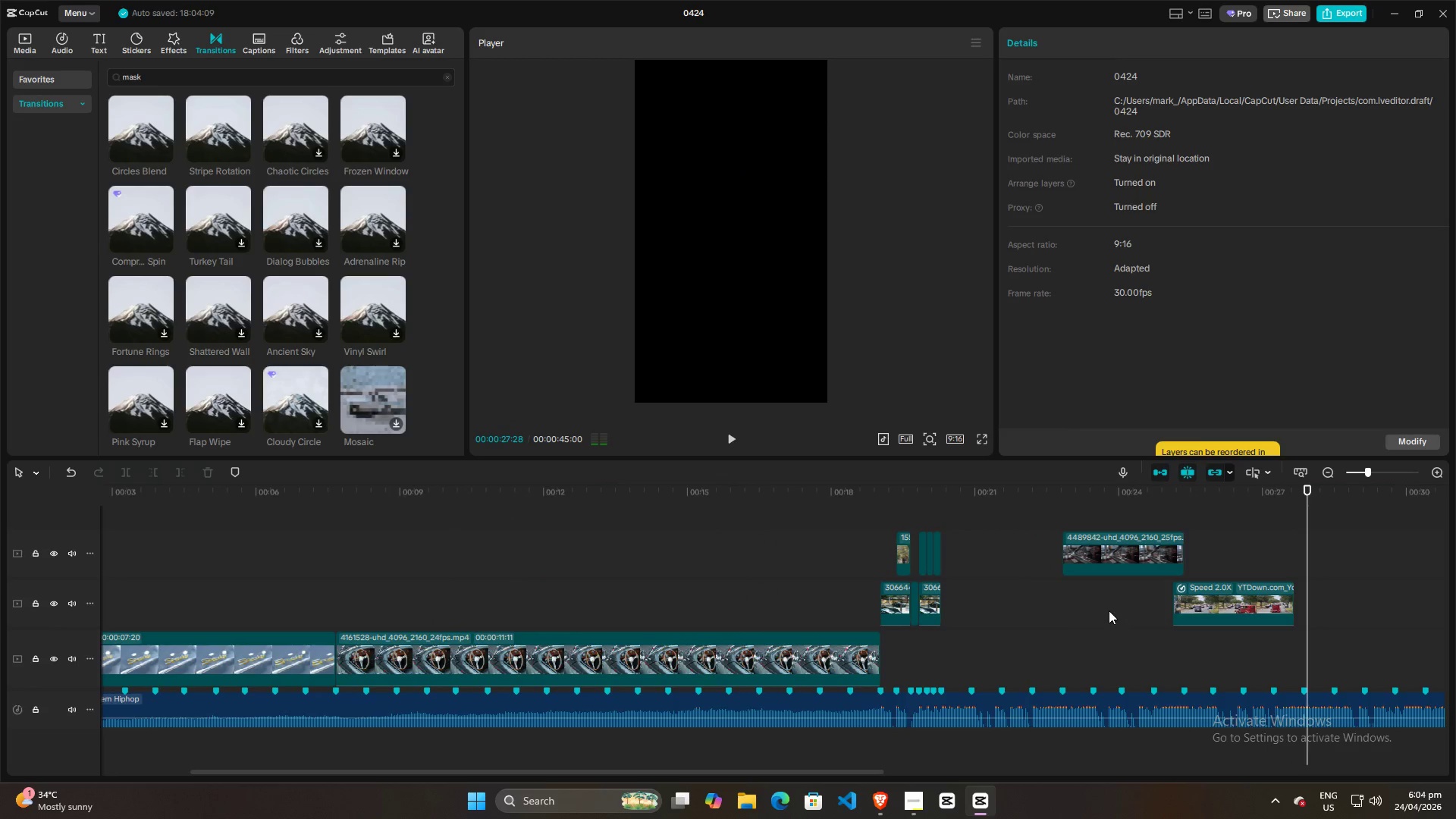 
hold_key(key=ControlLeft, duration=1.33)
 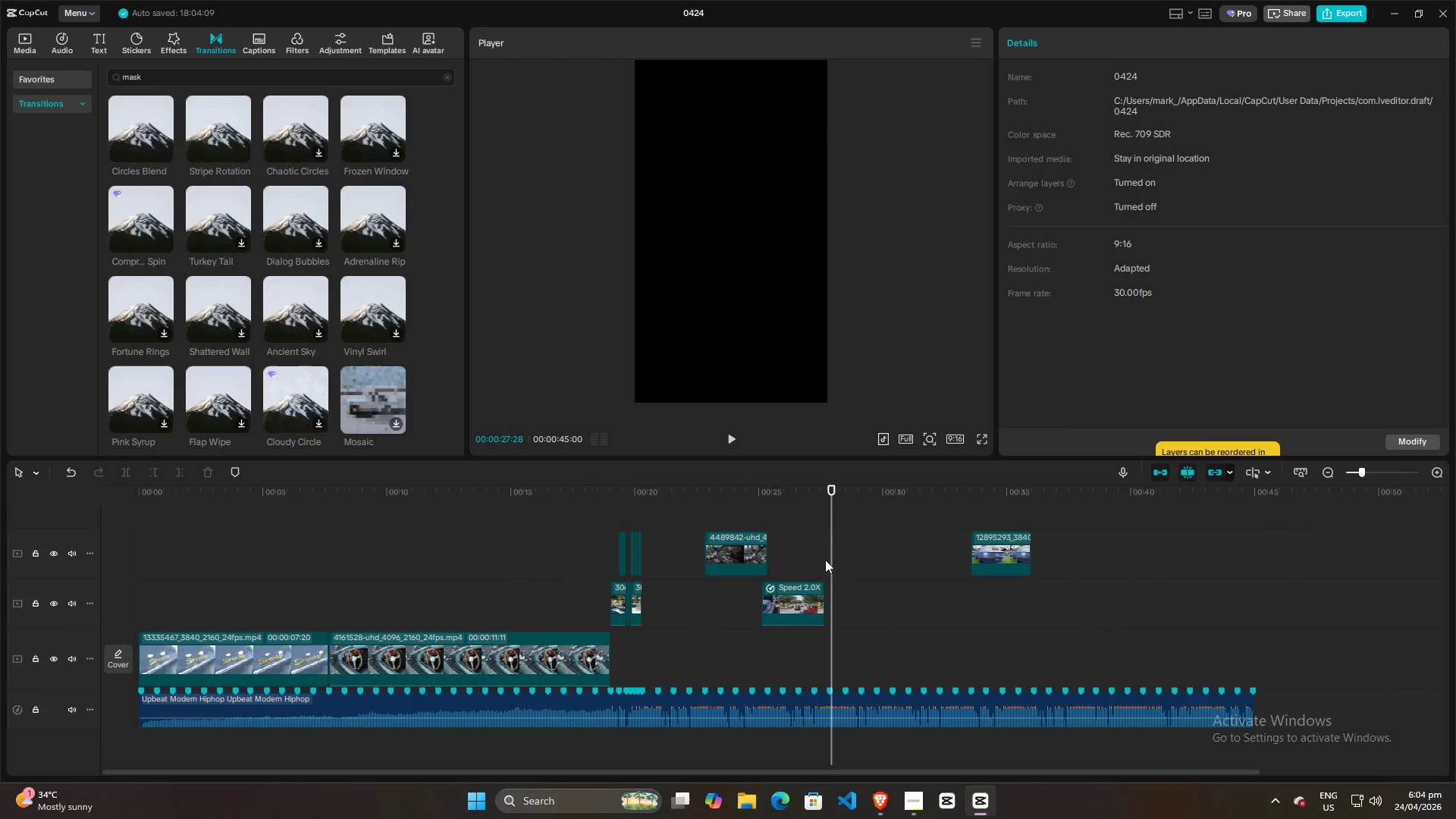 
key(Space)
 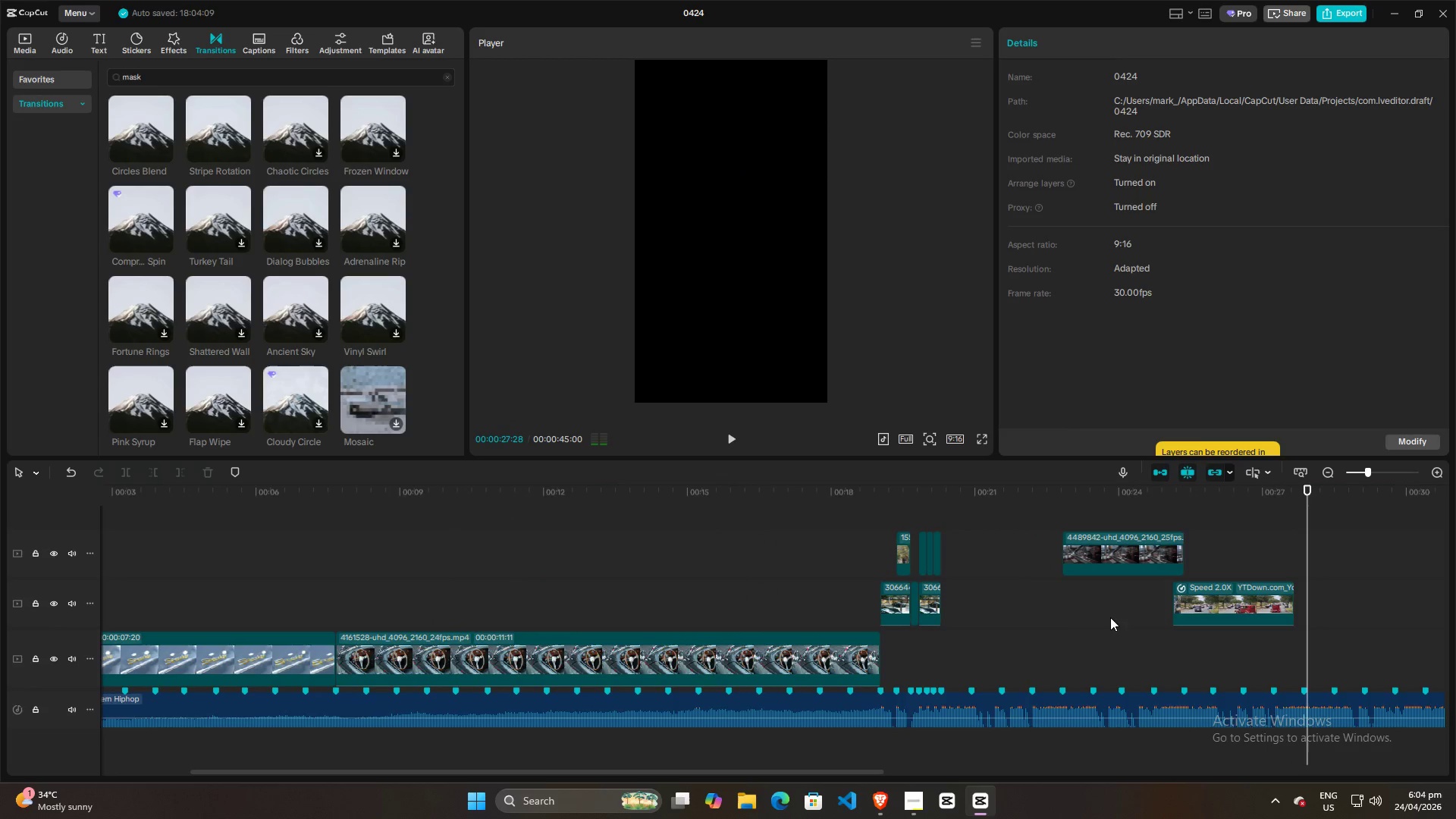 
scroll: coordinate [1087, 608], scroll_direction: down, amount: 25.0
 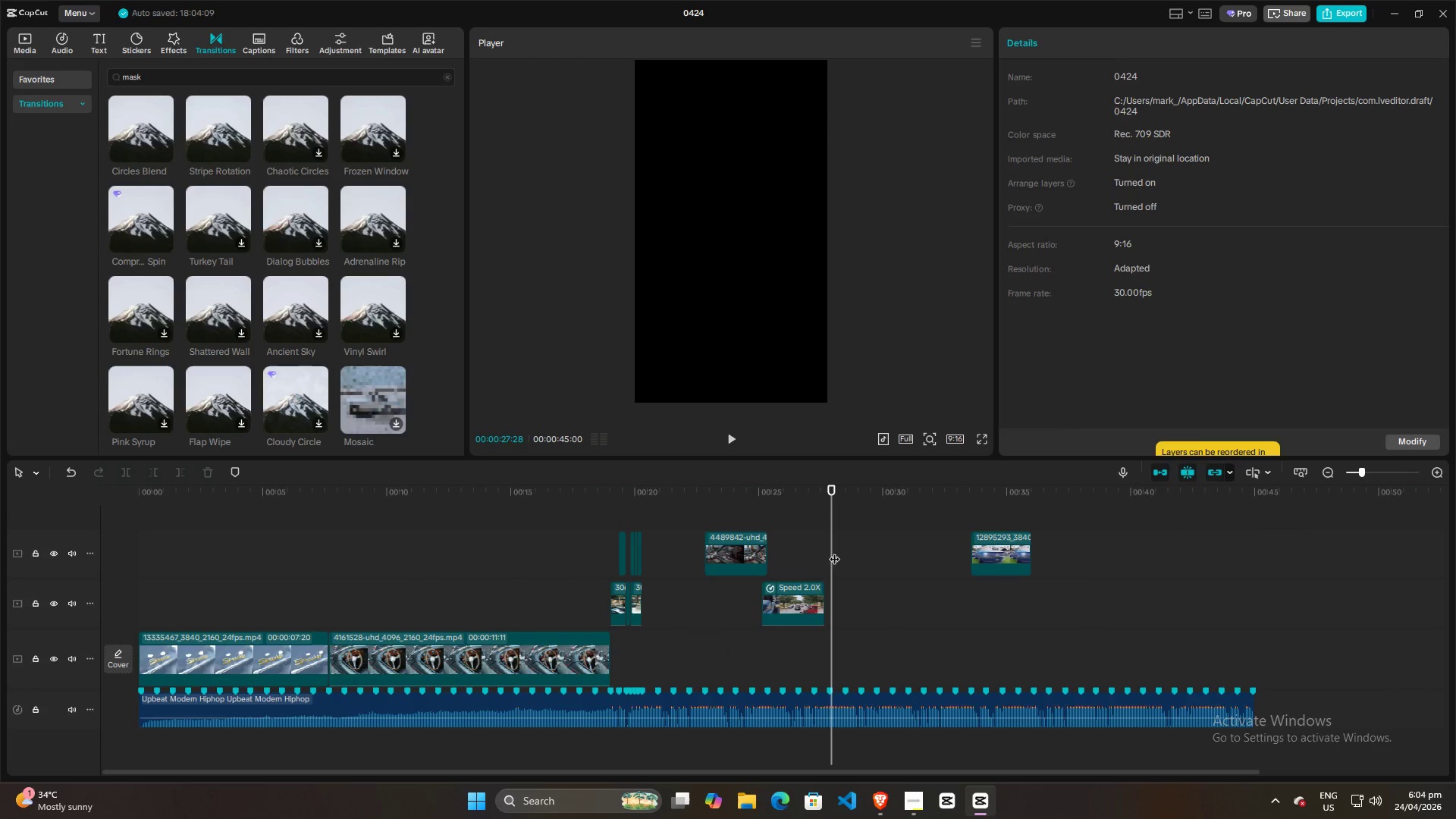 
left_click_drag(start_coordinate=[832, 546], to_coordinate=[592, 546])
 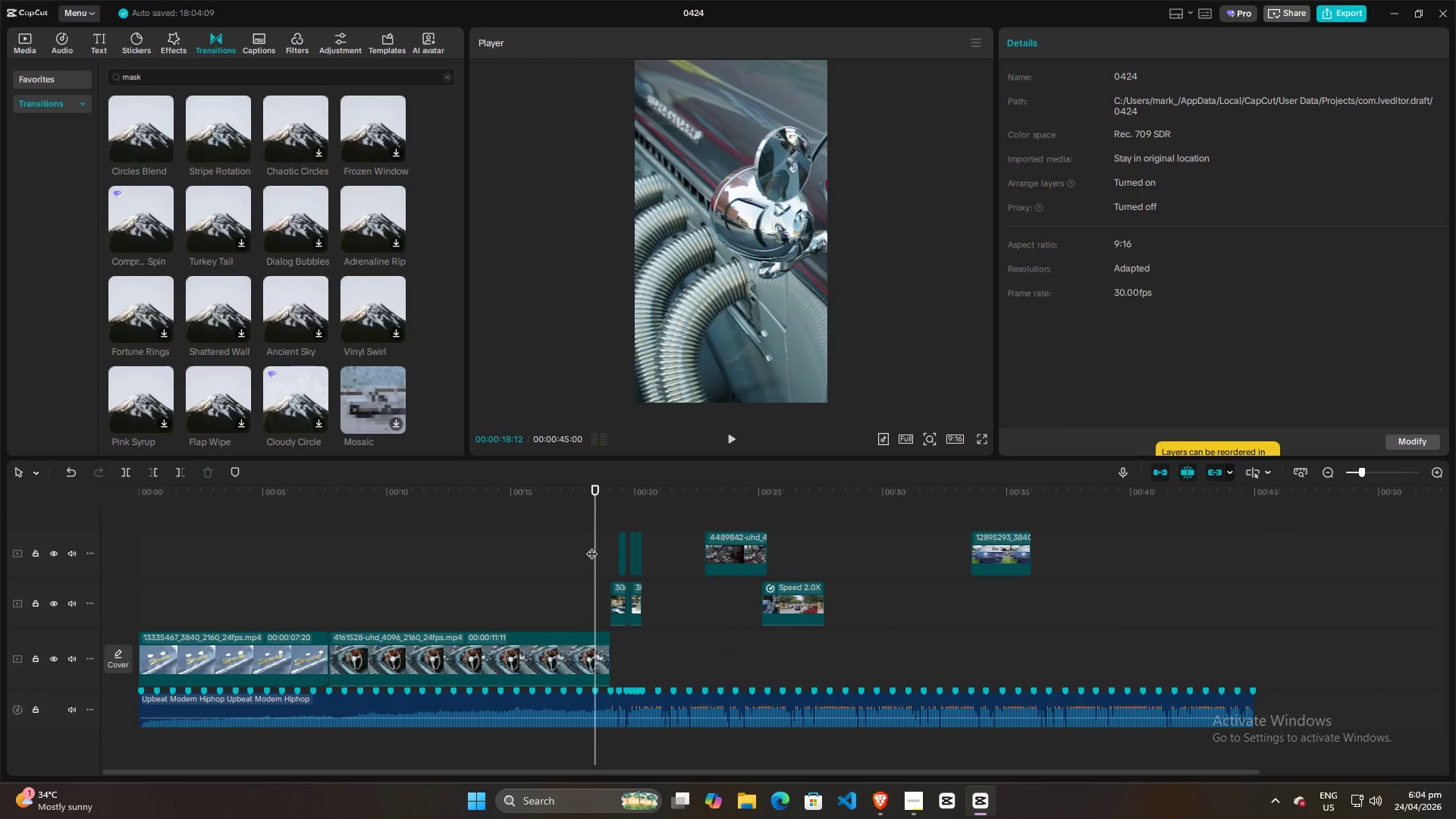 
key(Space)
 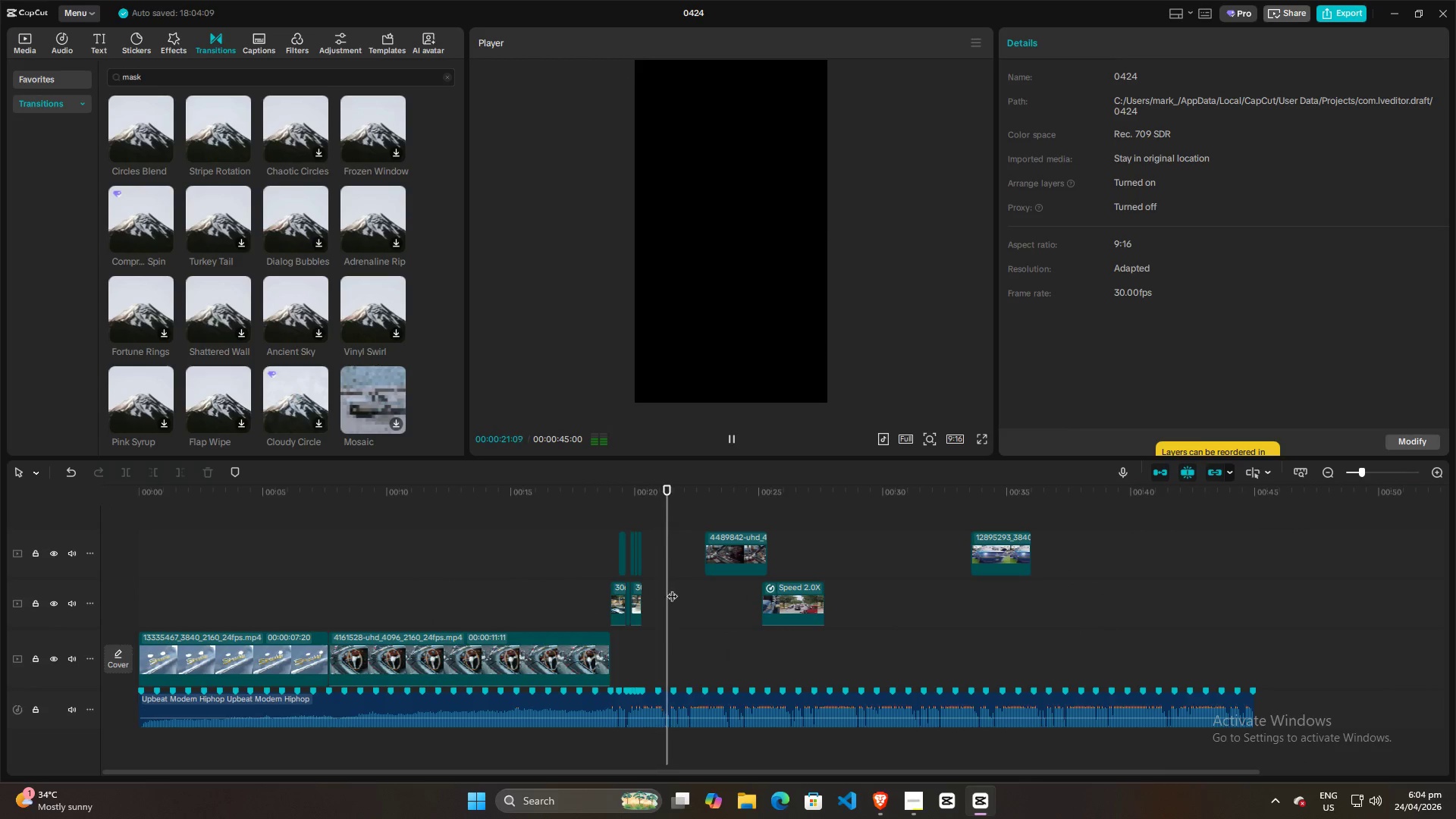 
left_click([18, 42])
 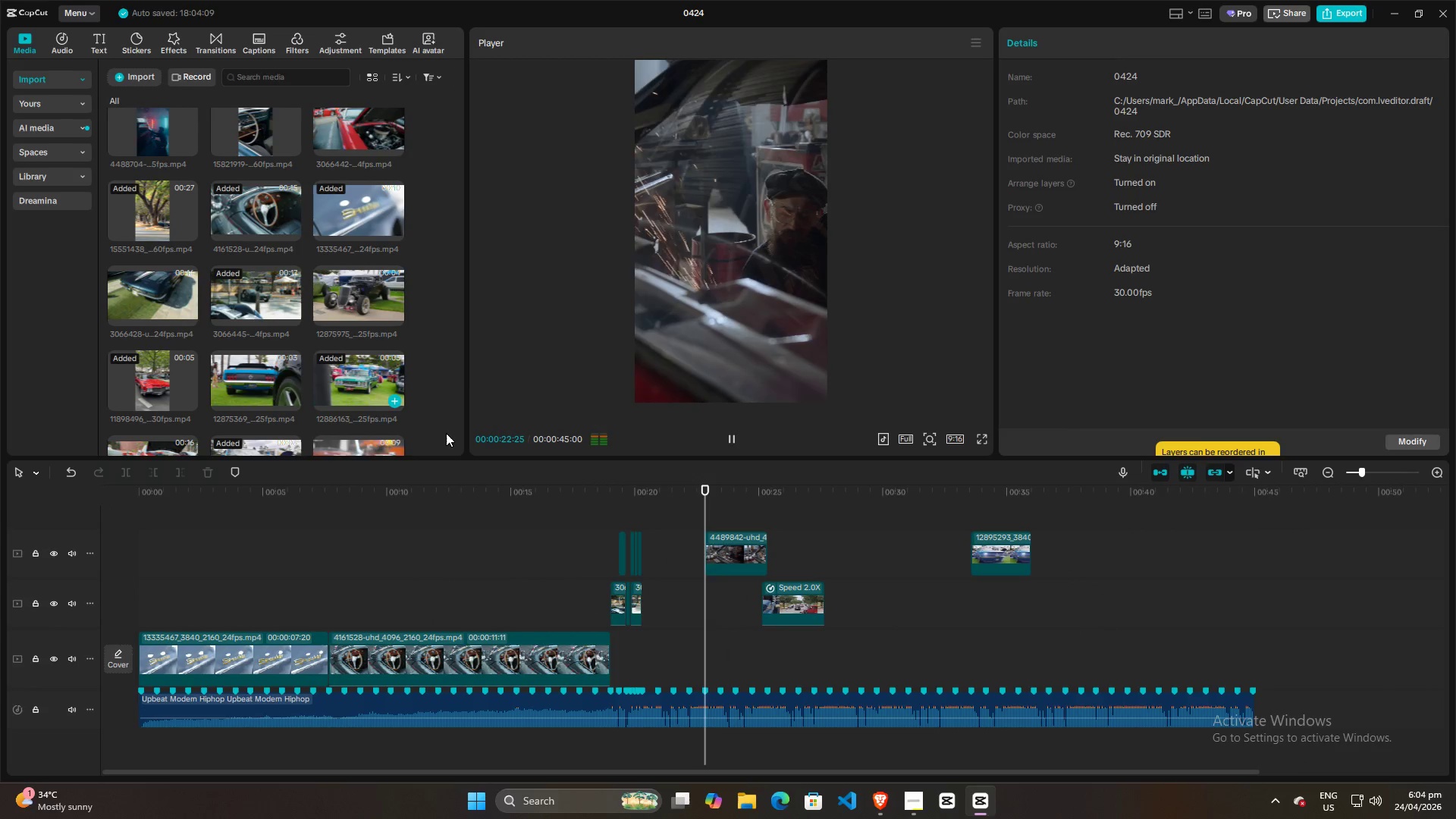 
key(Space)
 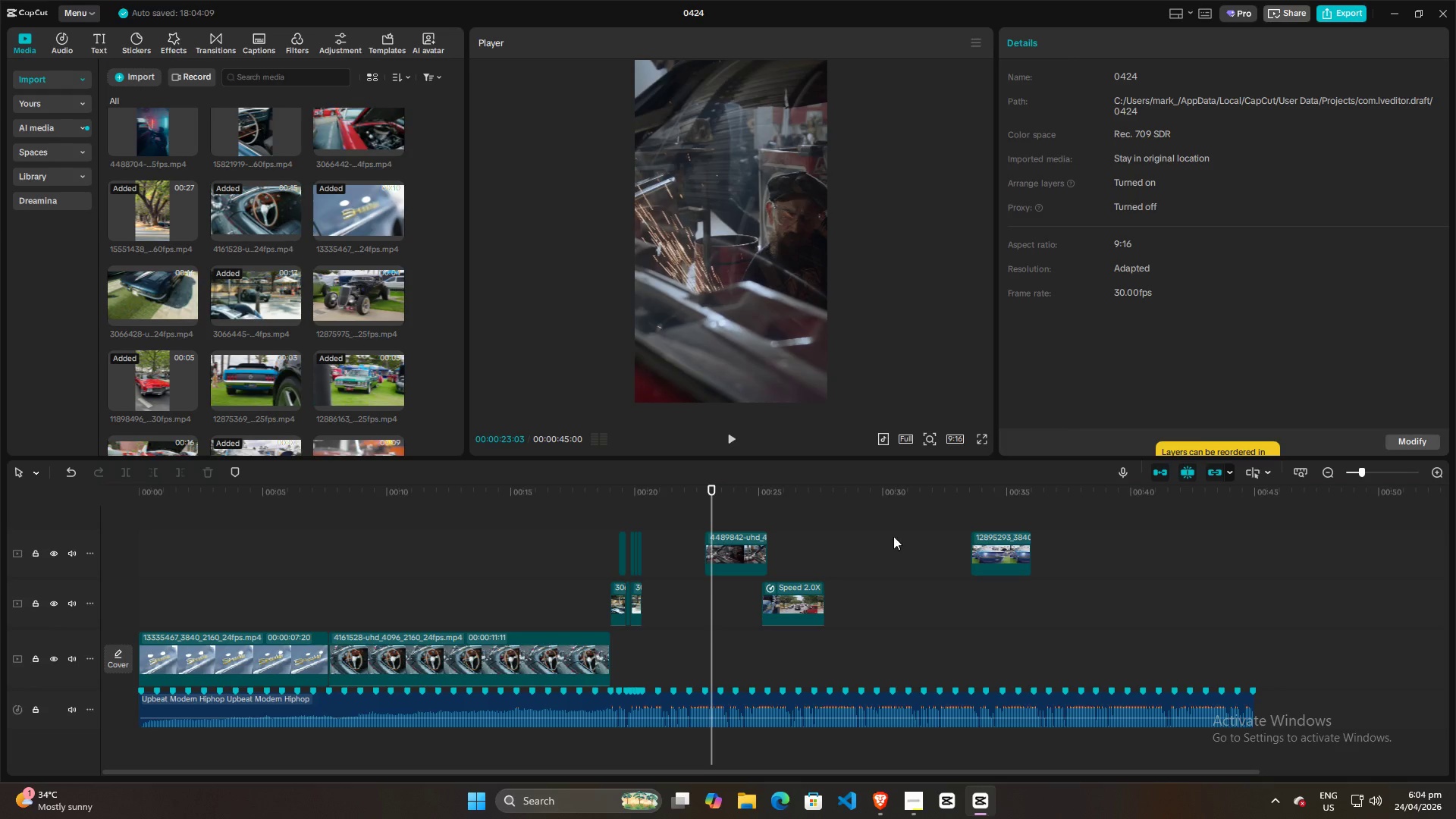 
key(Space)
 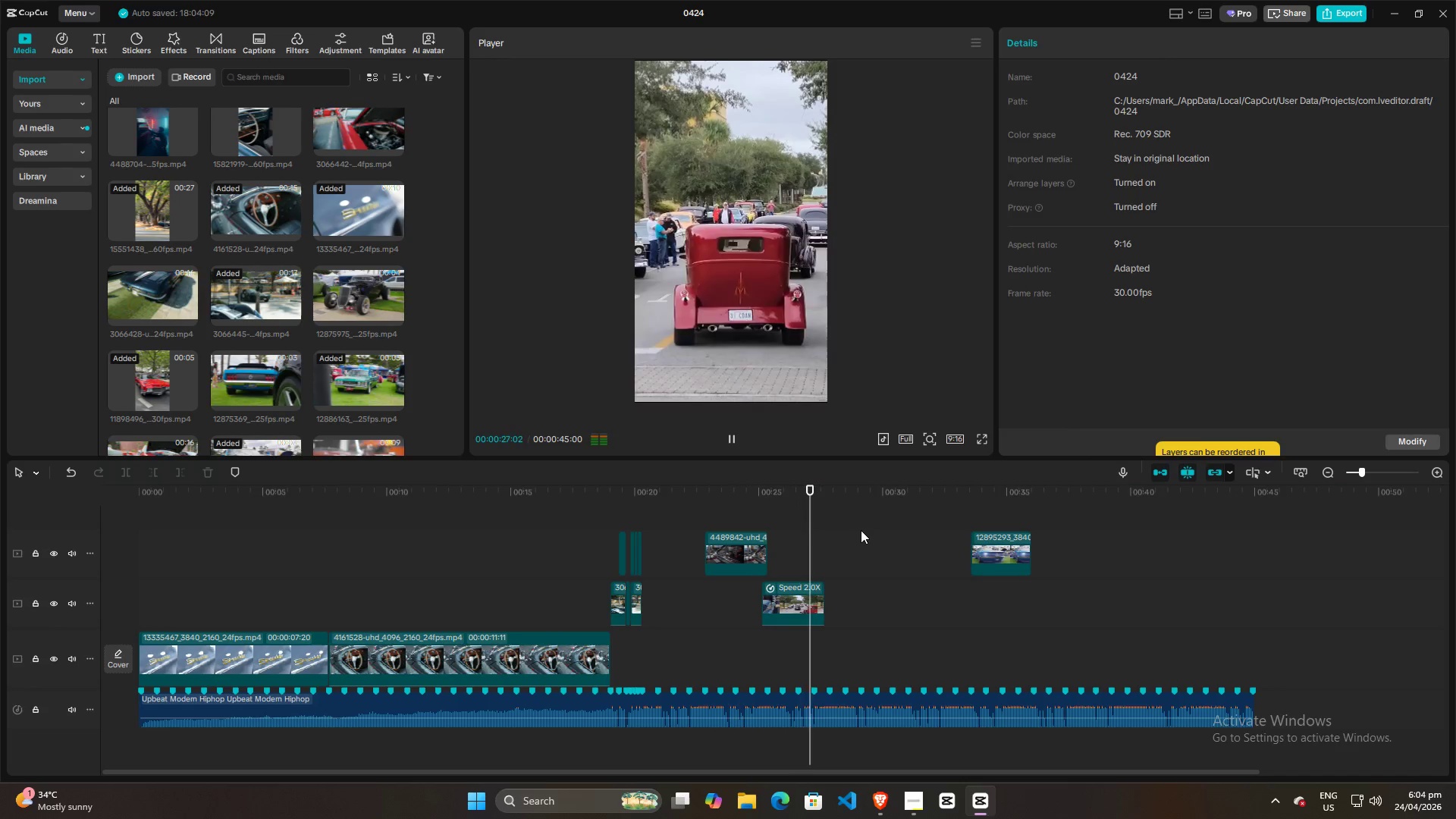 
wait(5.28)
 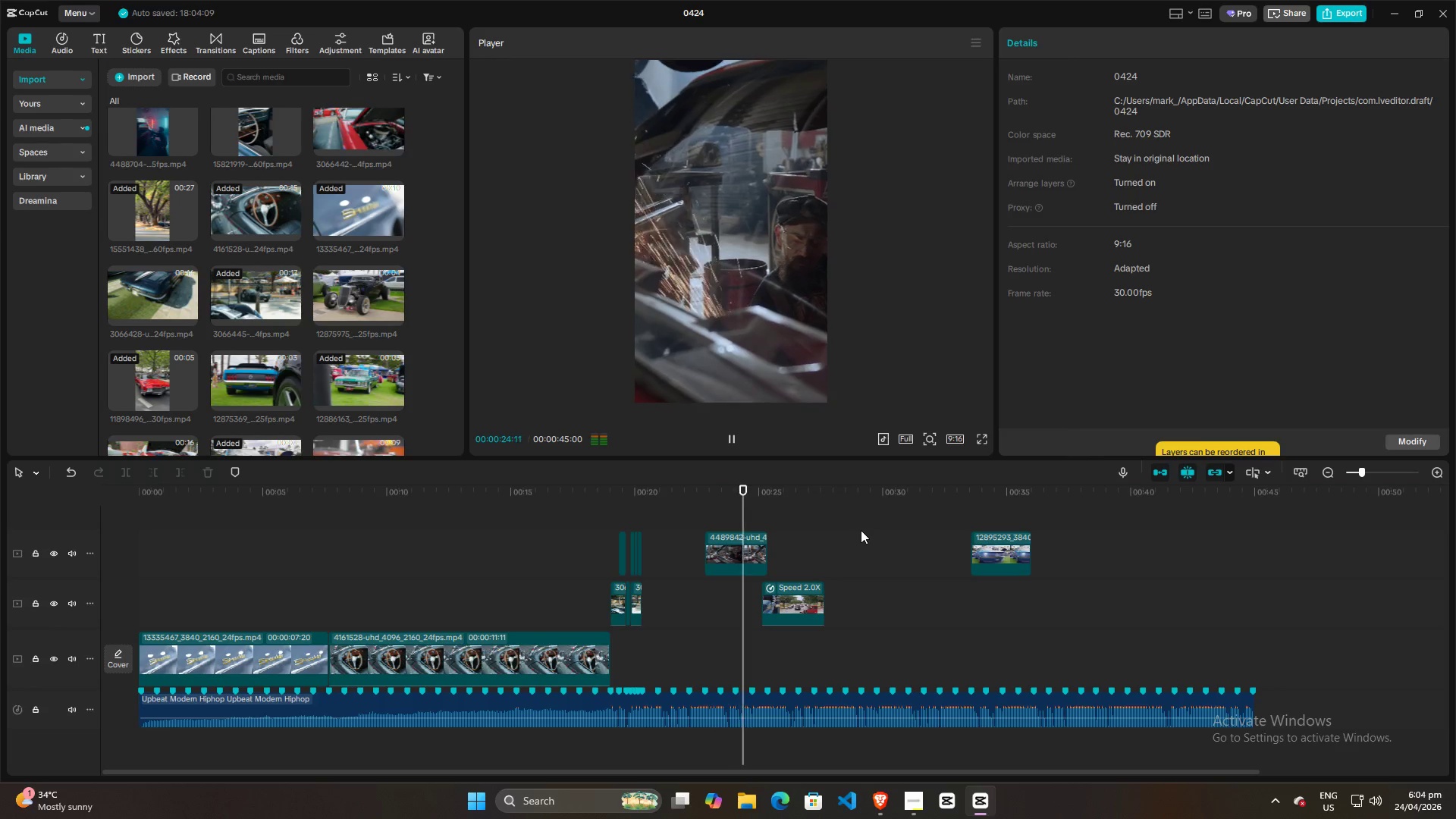 
key(Space)
 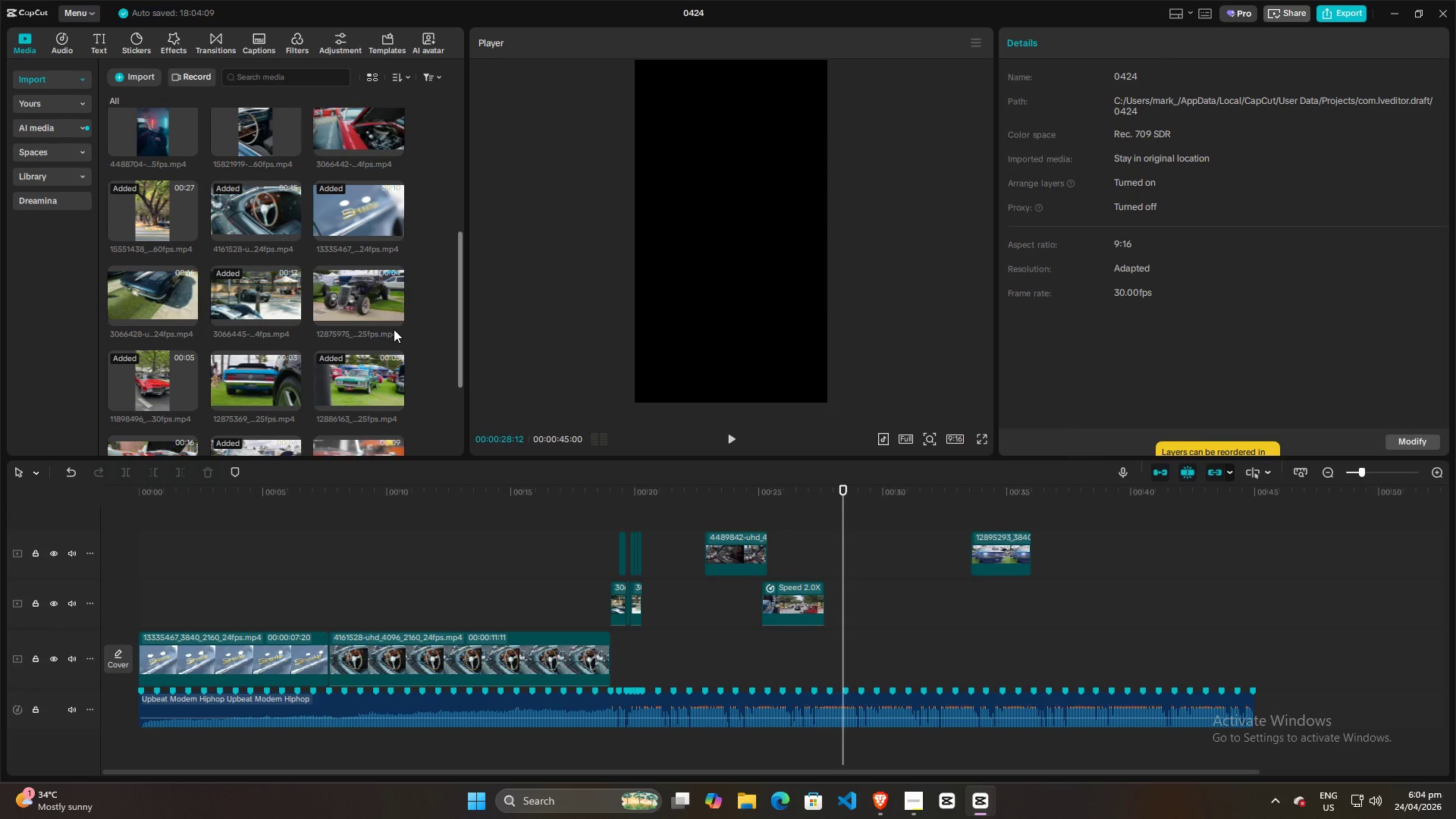 
key(Space)
 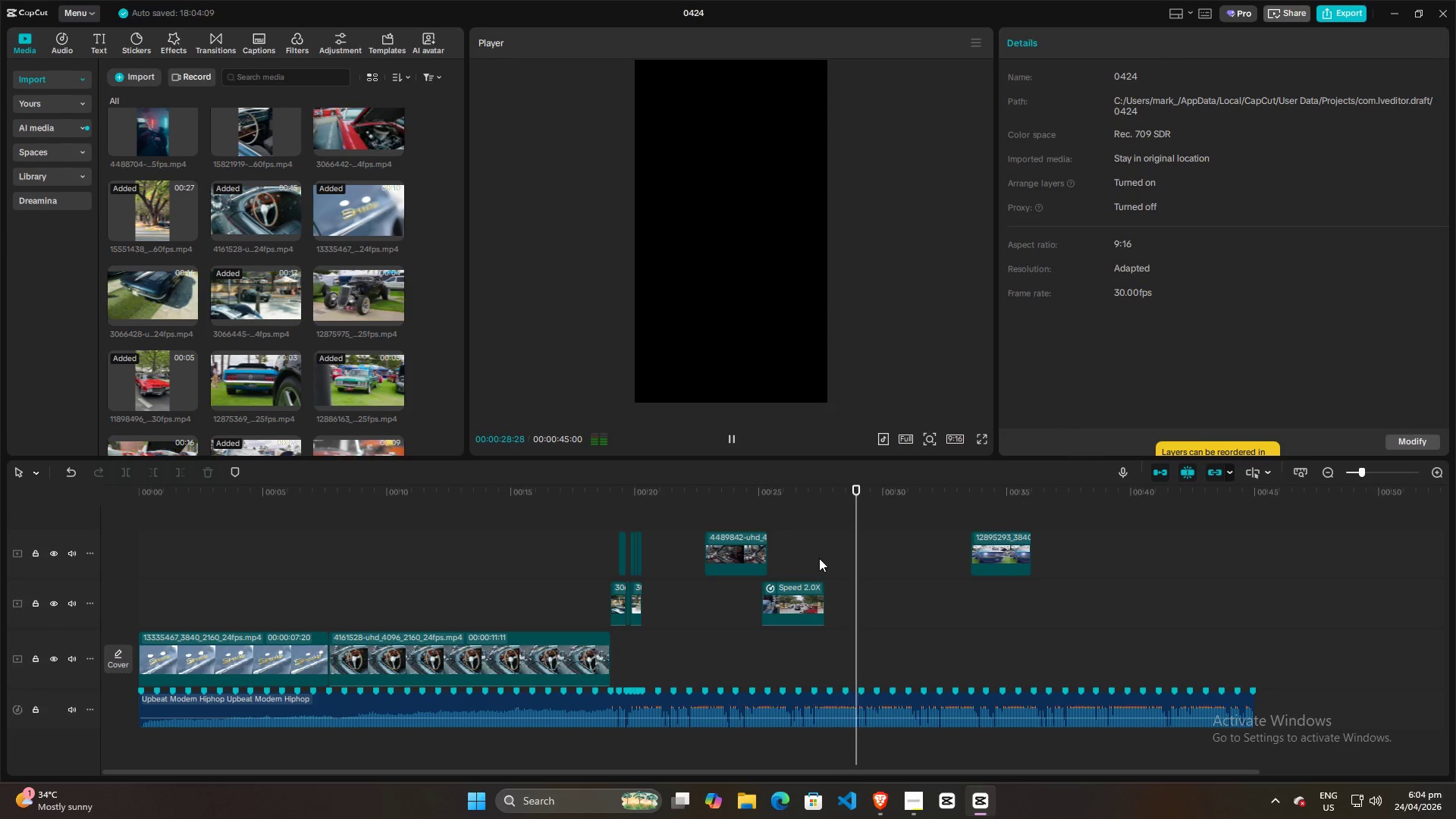 
left_click([819, 556])
 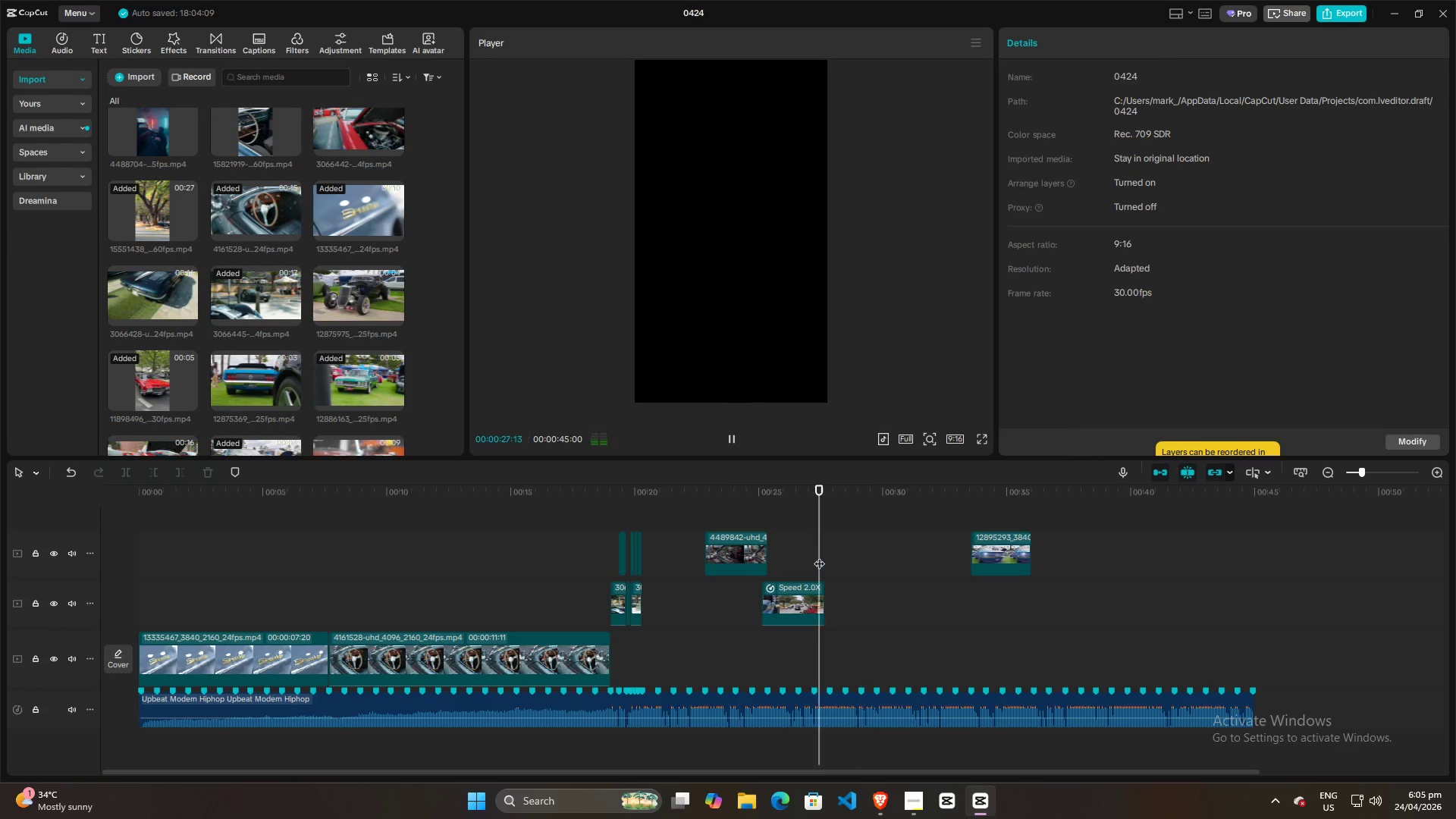 
key(Space)
 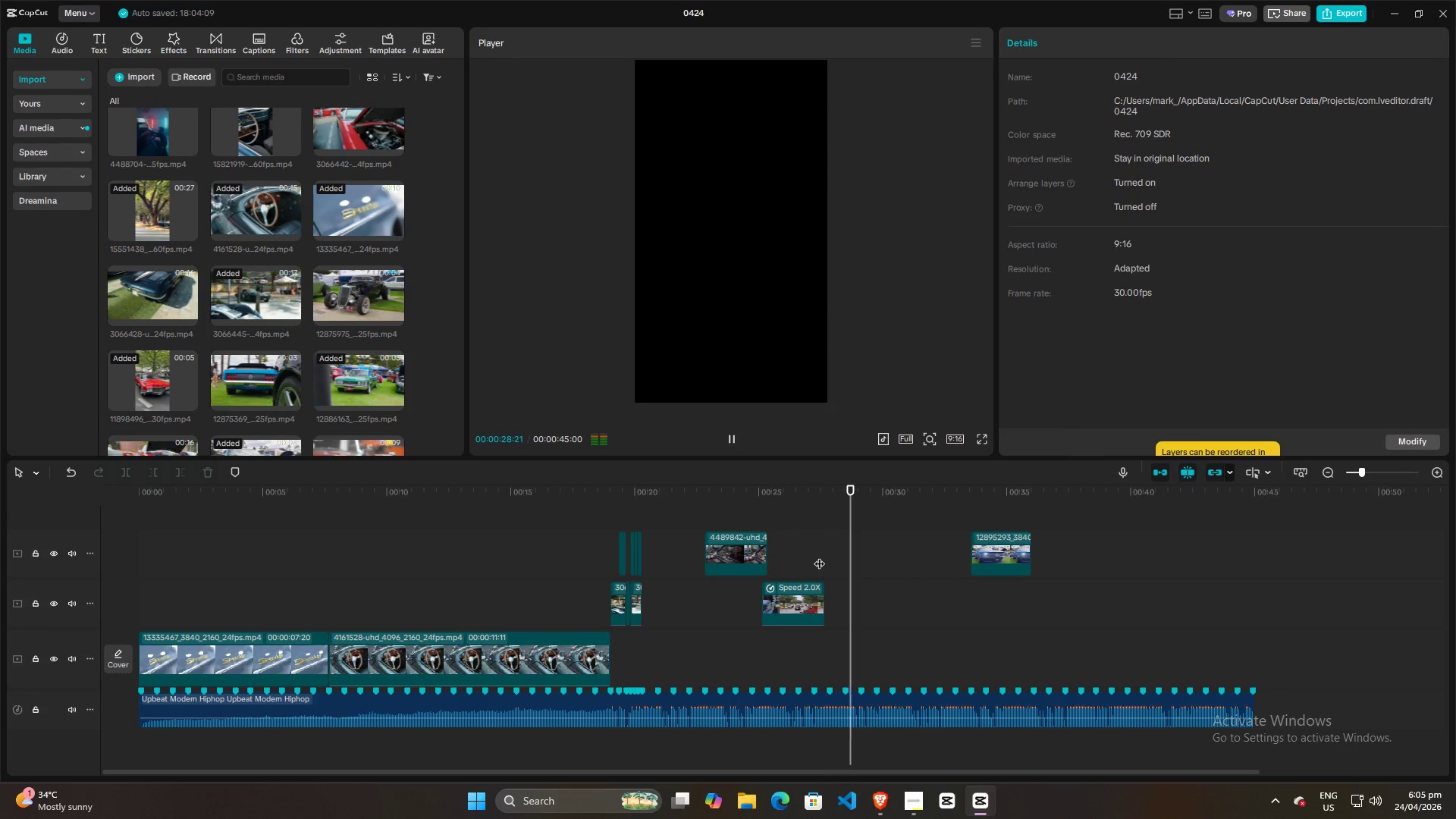 
key(Space)
 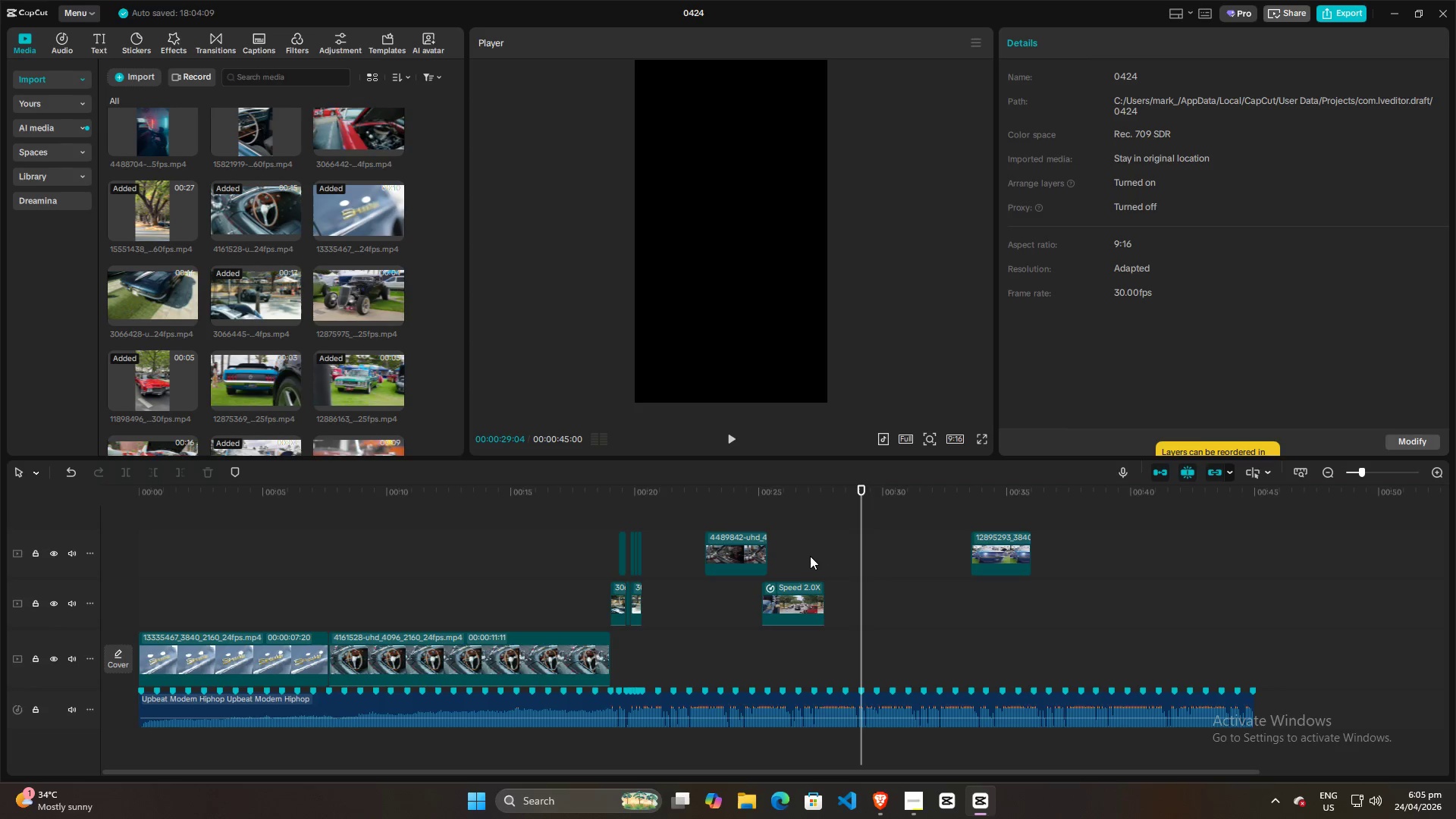 
left_click([804, 552])
 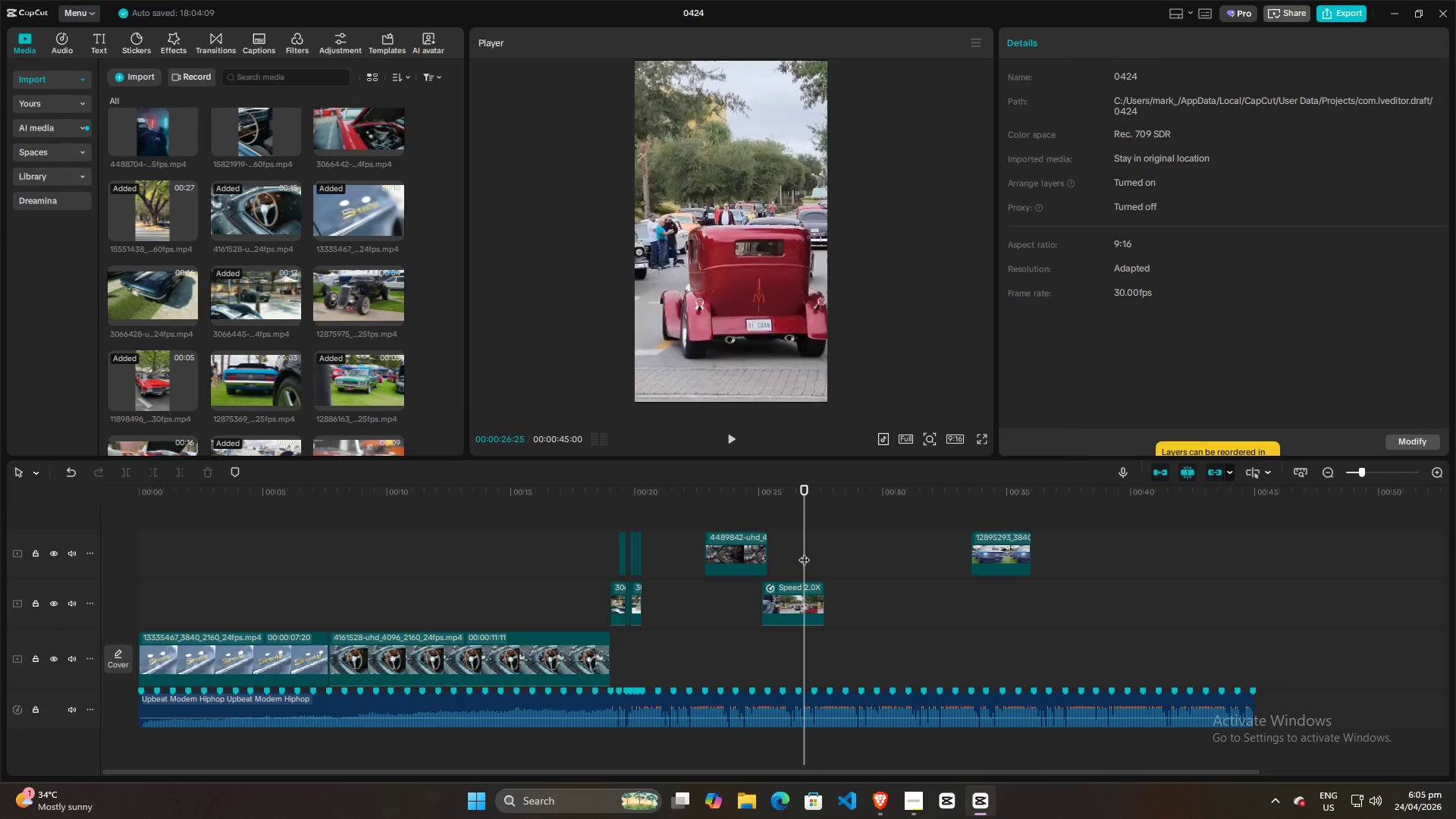 
key(Space)
 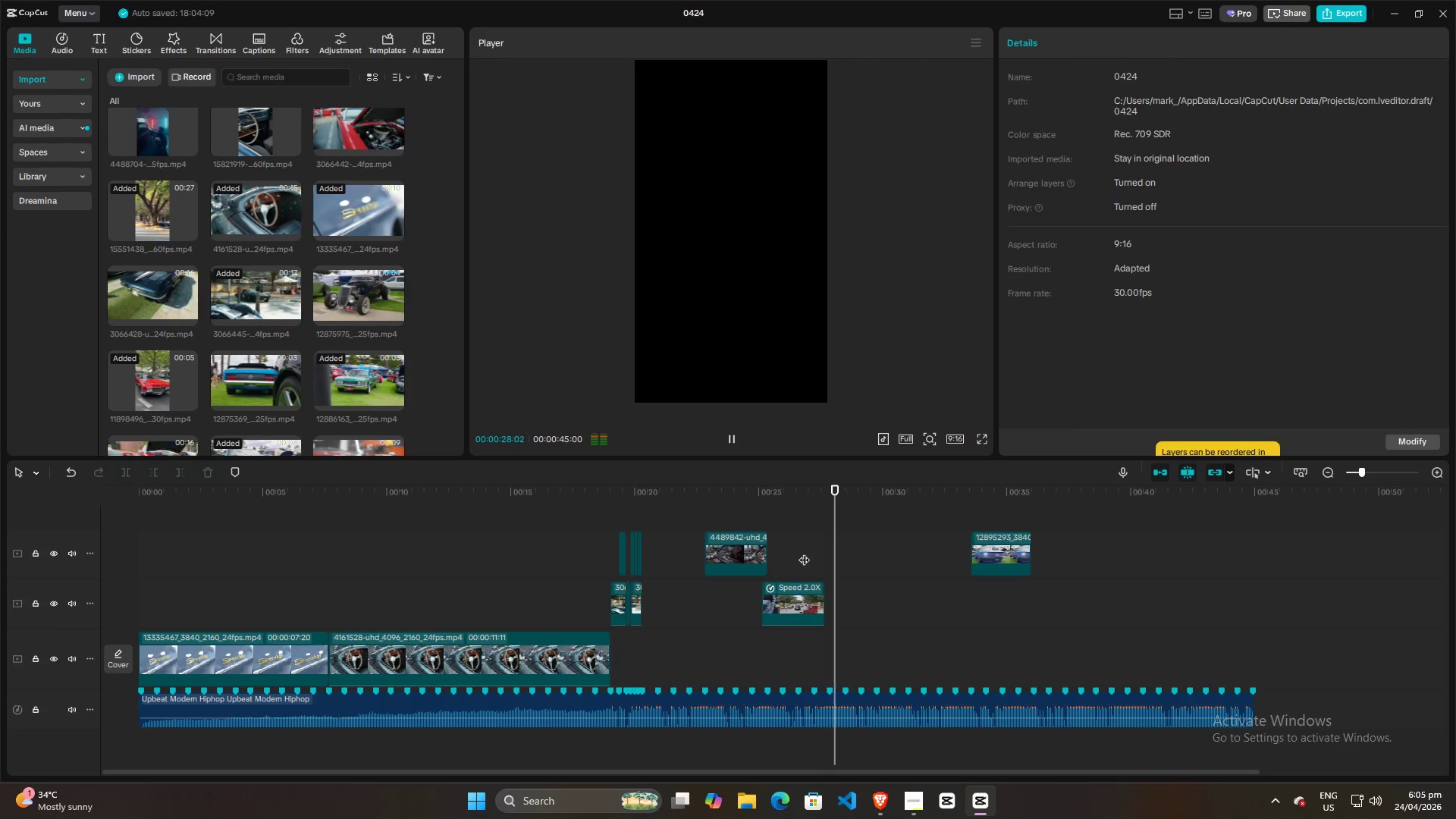 
key(Space)
 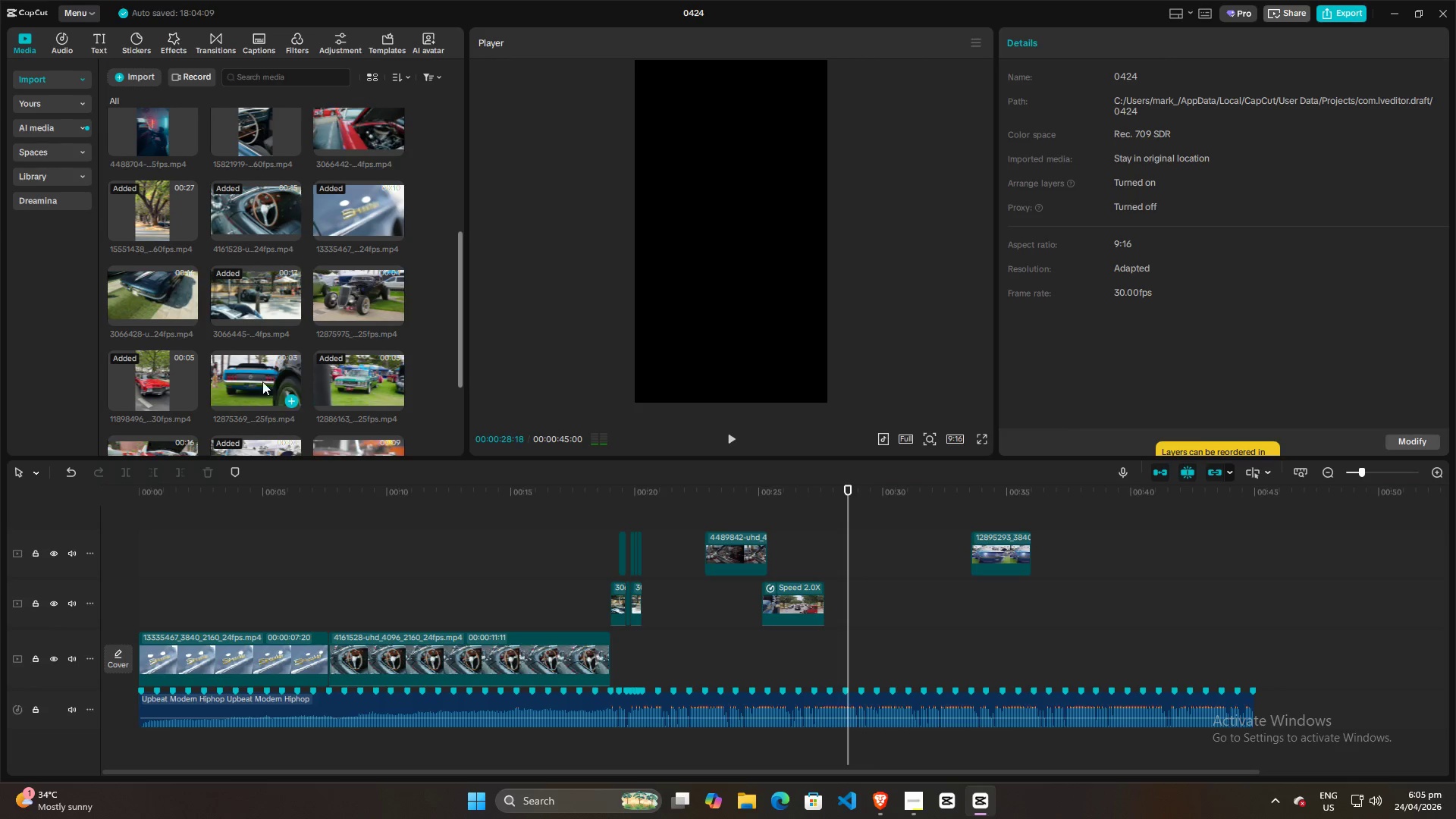 
left_click([246, 375])
 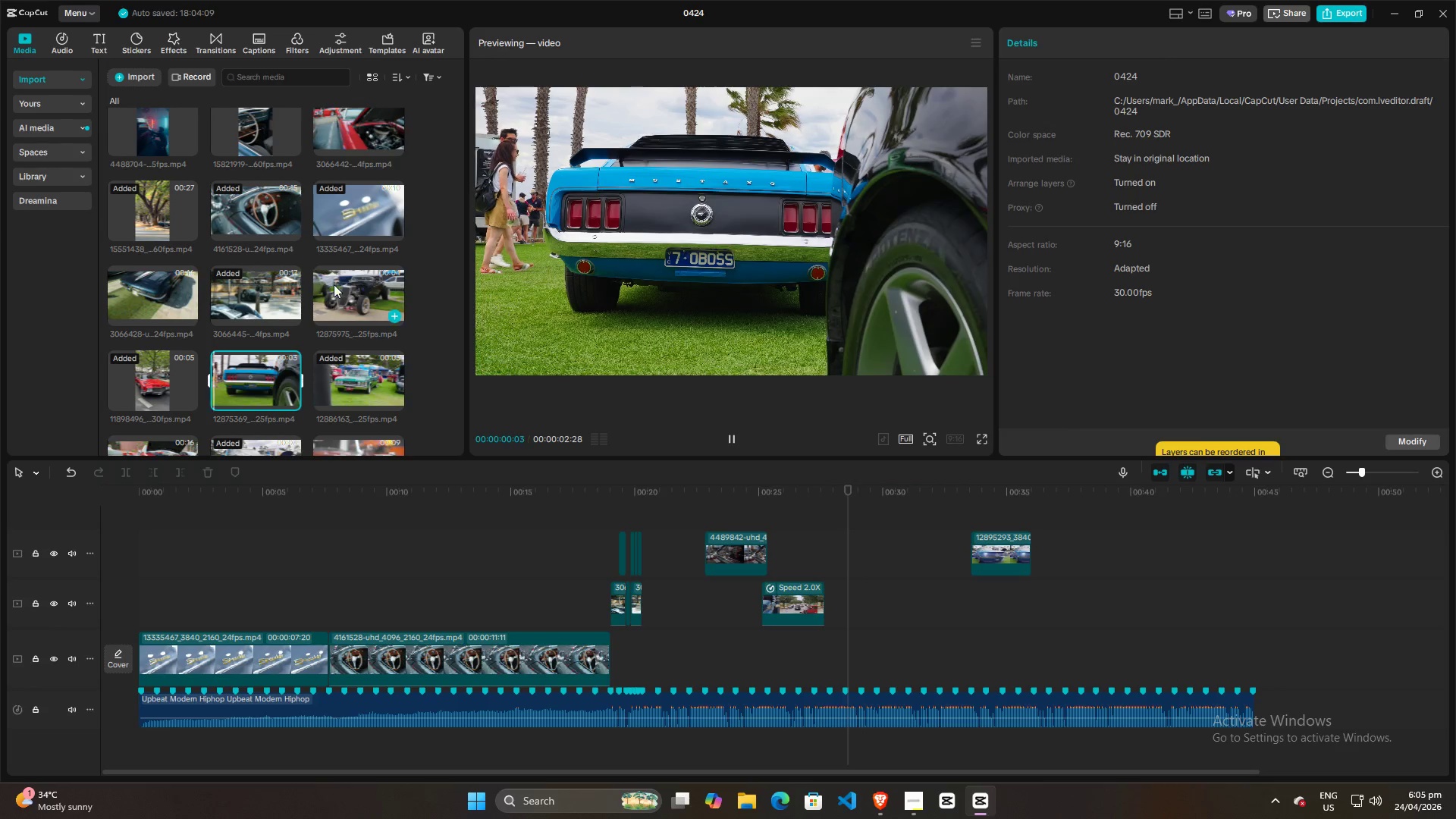 
left_click([349, 272])
 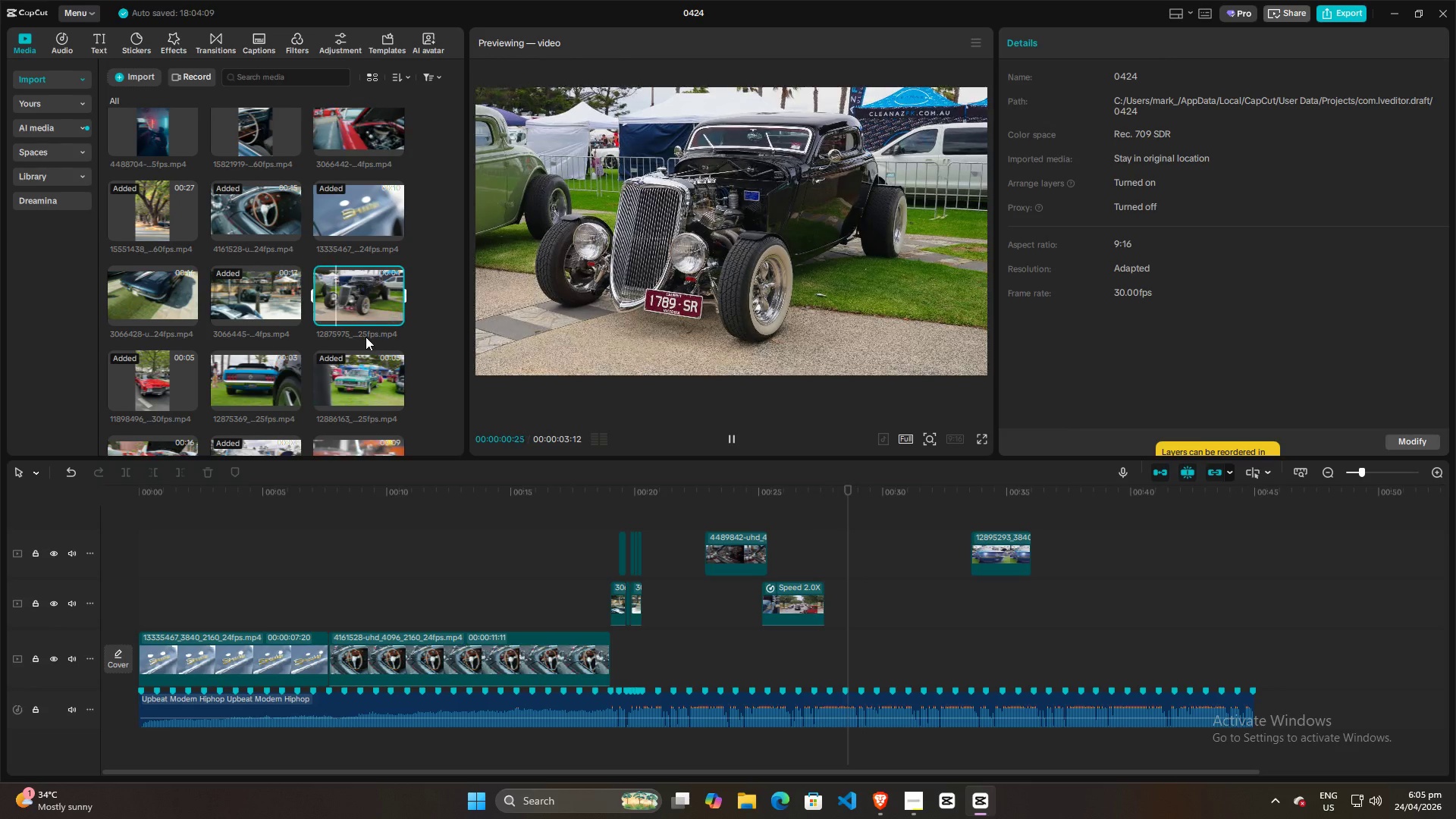 
left_click([364, 378])
 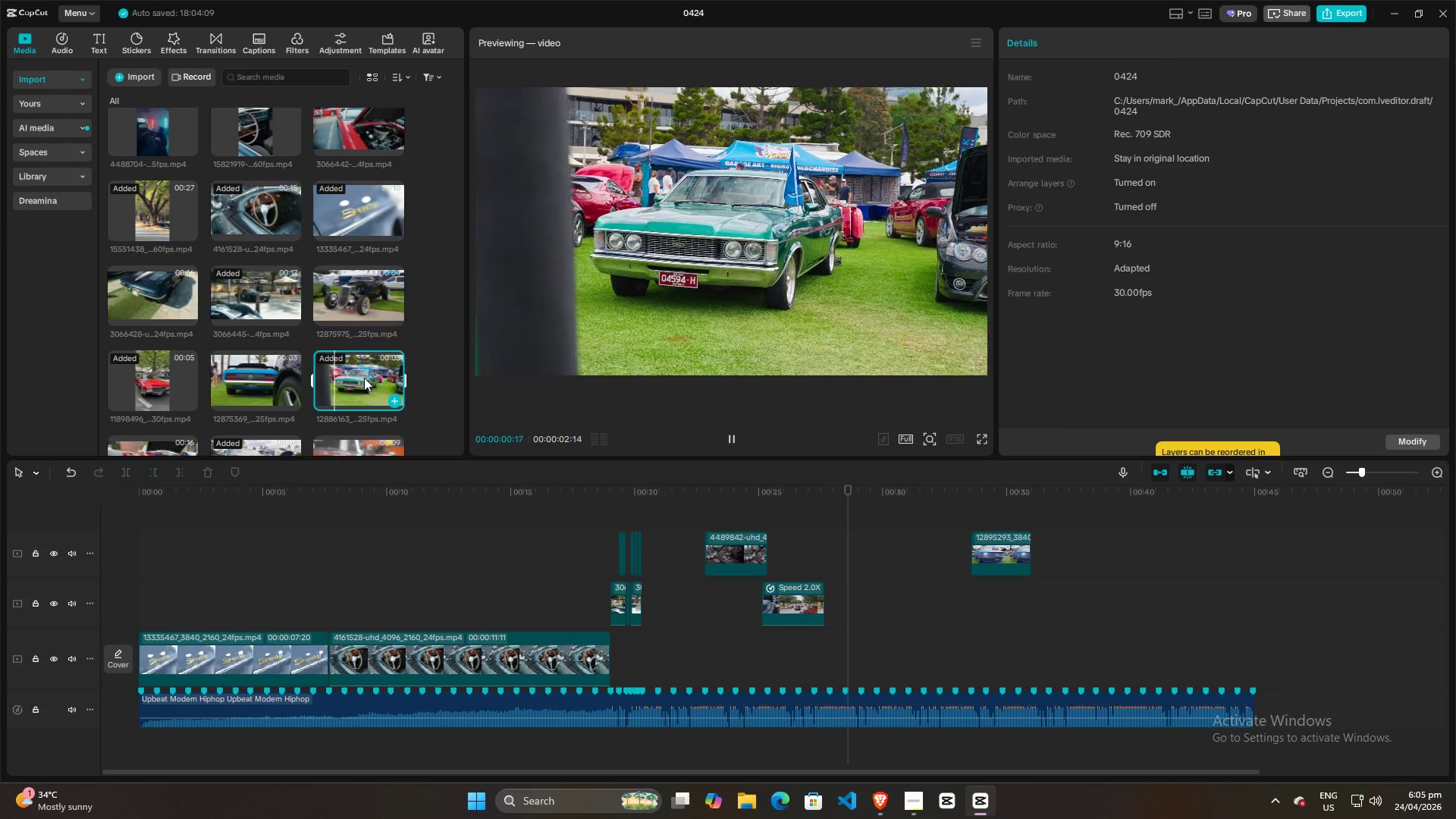 
left_click([344, 287])
 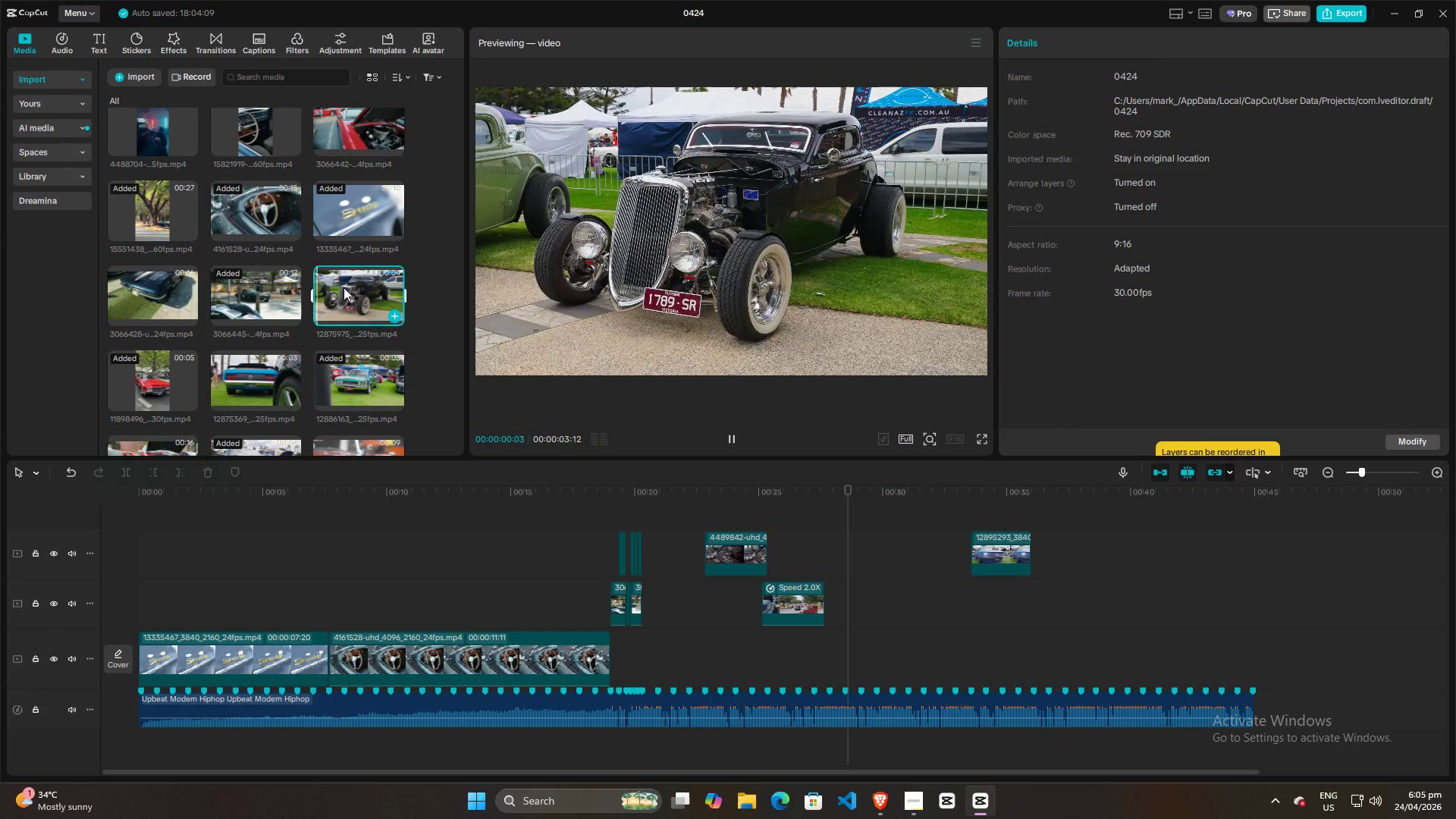 
left_click_drag(start_coordinate=[344, 287], to_coordinate=[833, 607])
 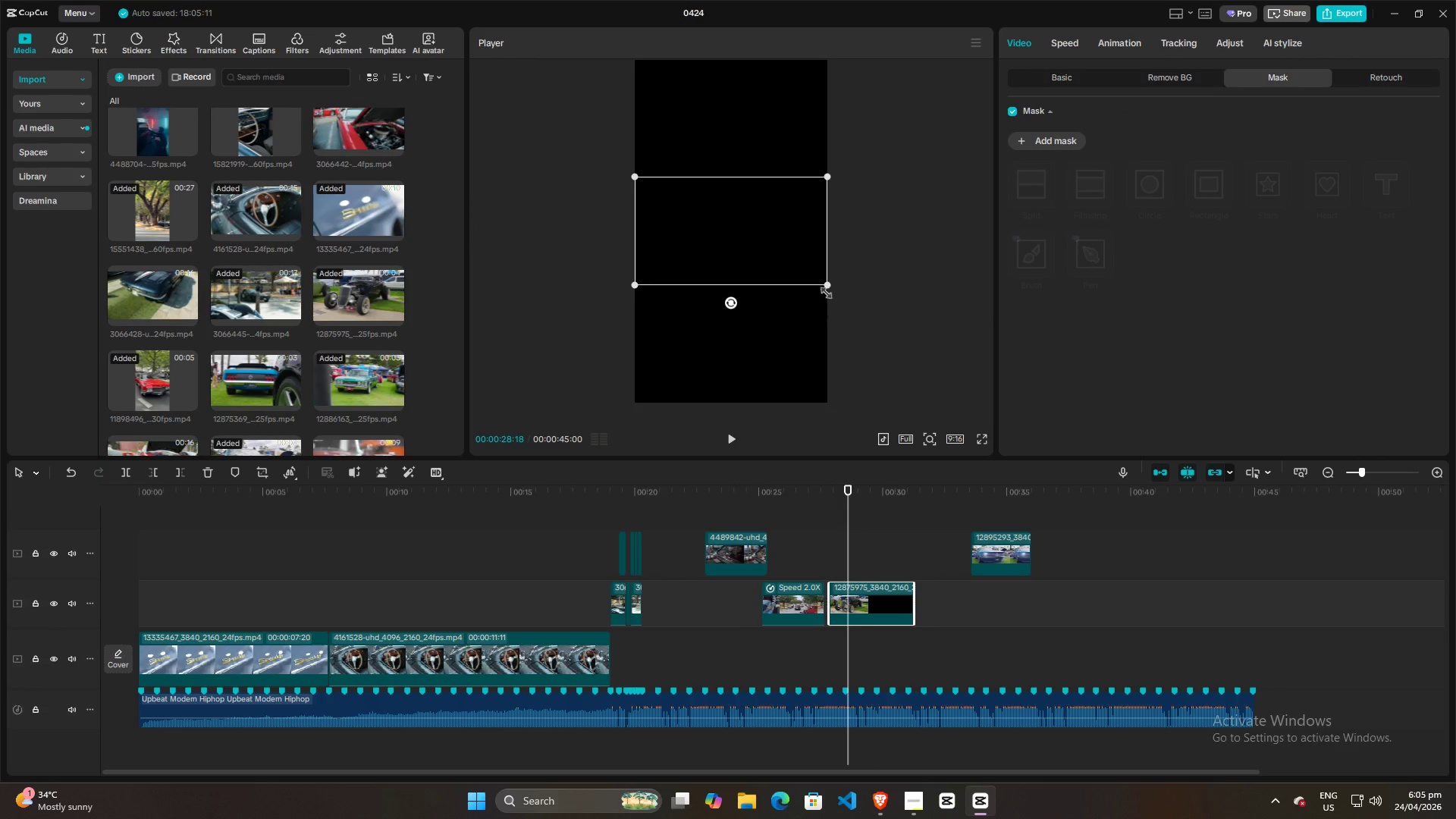 
left_click_drag(start_coordinate=[825, 285], to_coordinate=[1105, 504])
 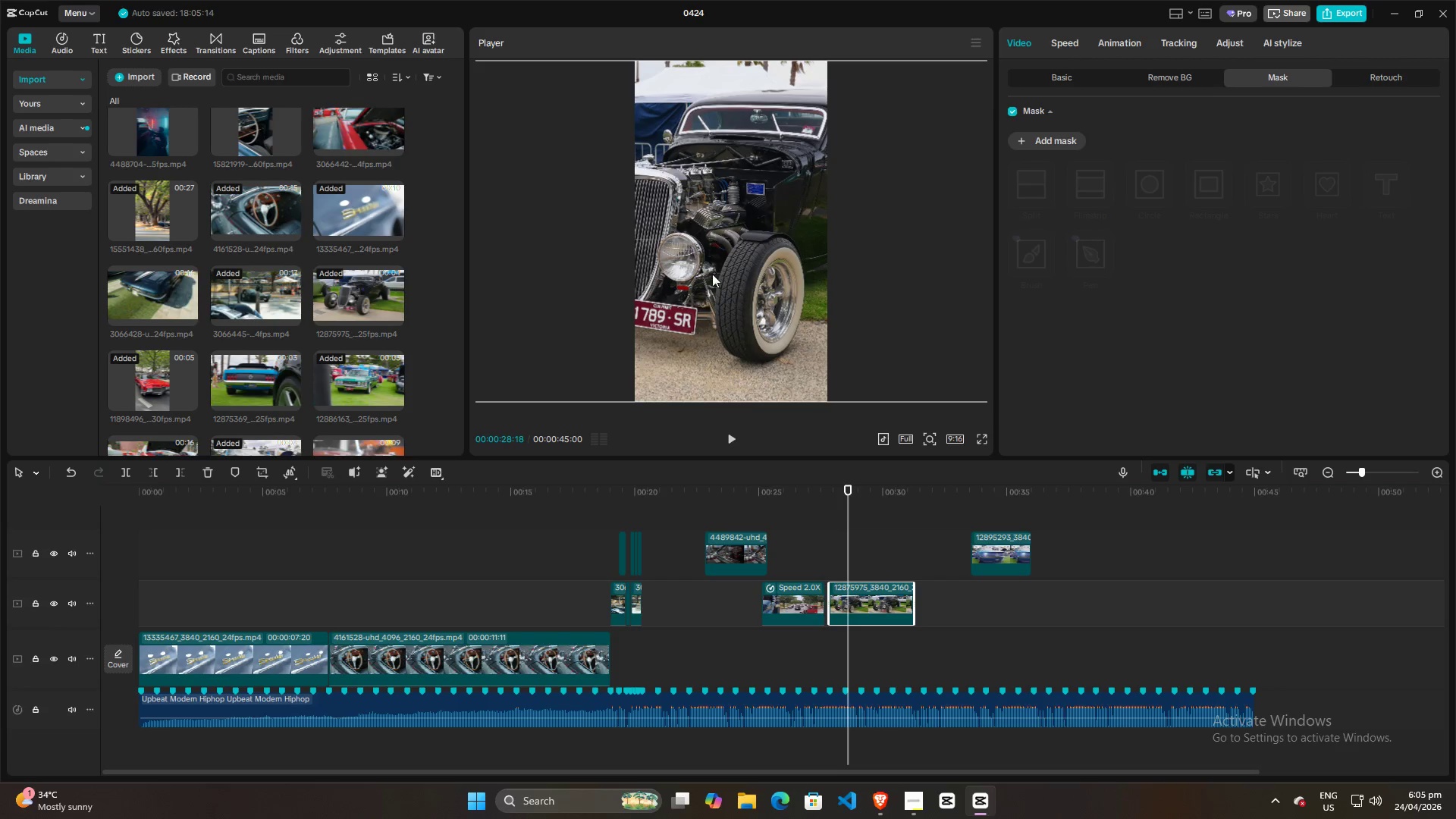 
left_click_drag(start_coordinate=[704, 271], to_coordinate=[772, 257])
 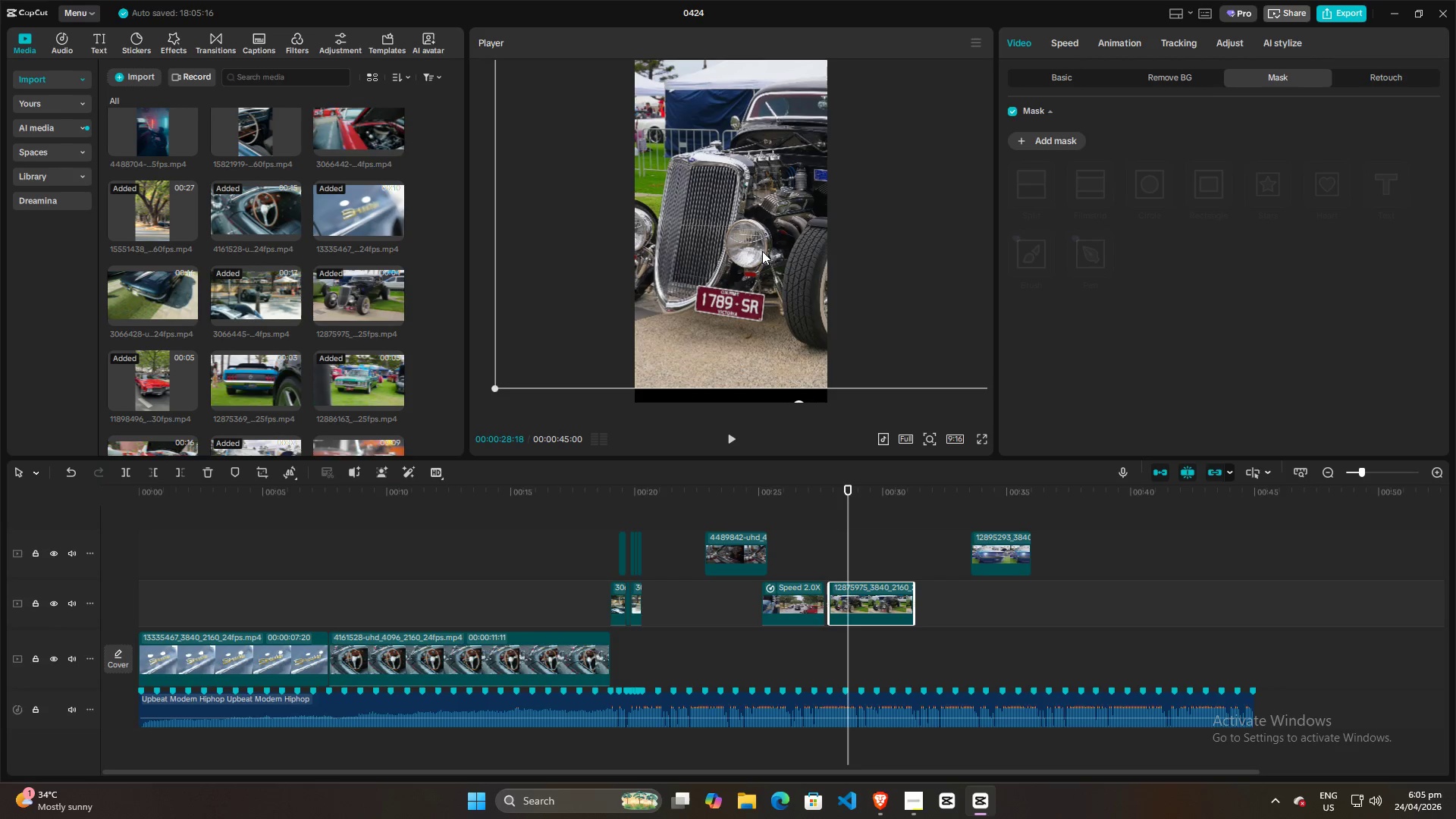 
left_click([762, 251])
 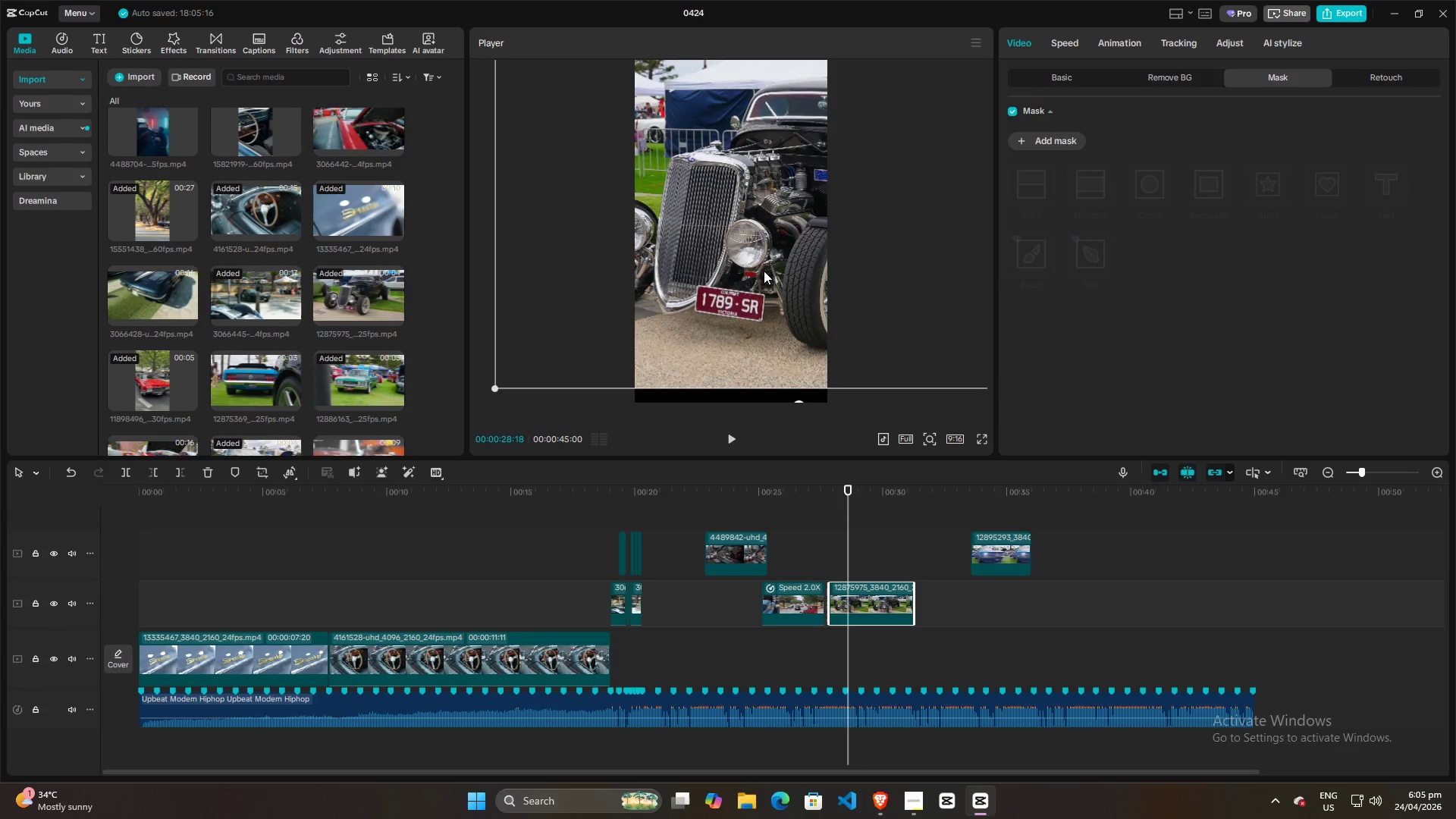 
key(Backspace)
 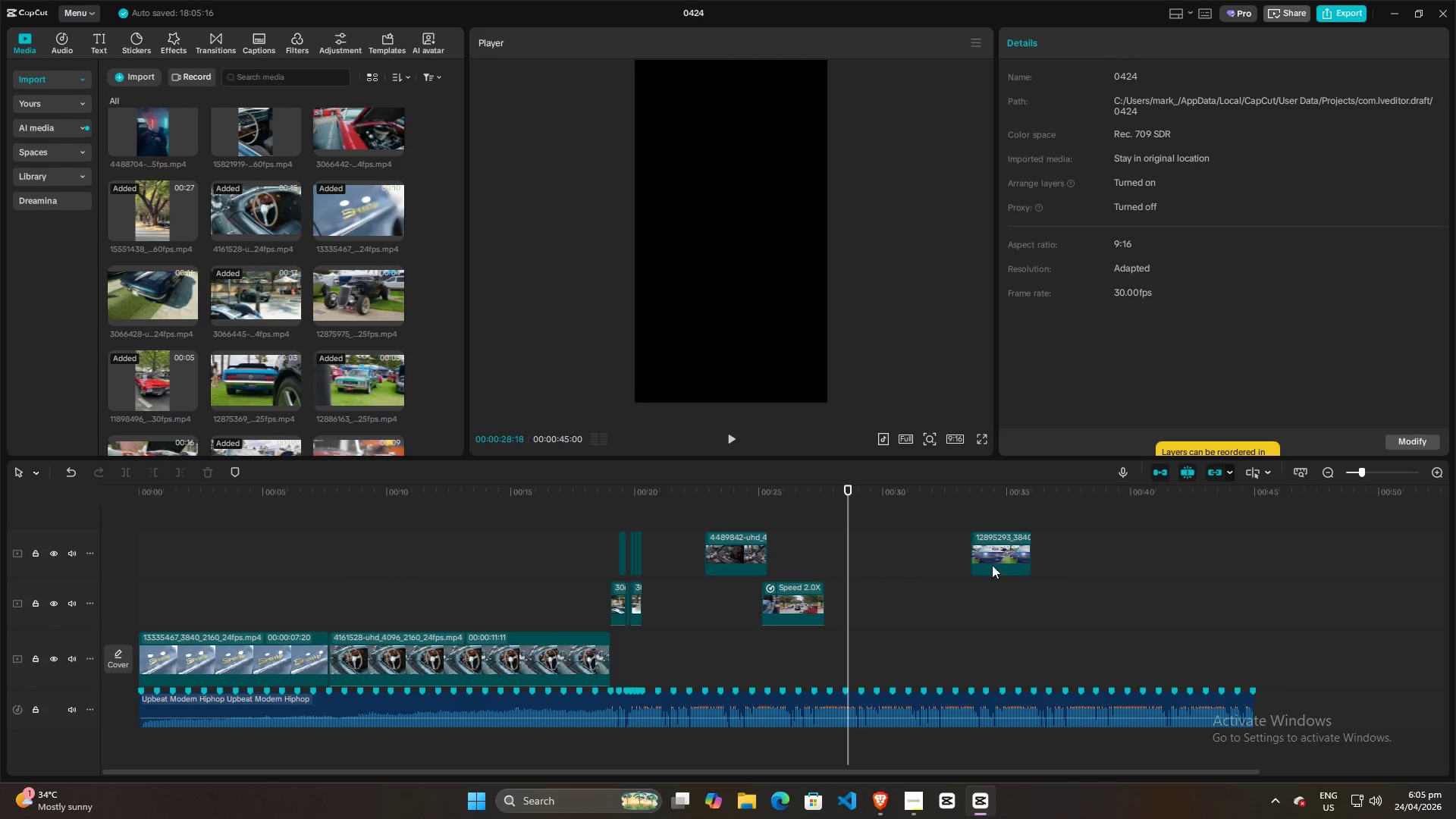 
left_click([999, 555])
 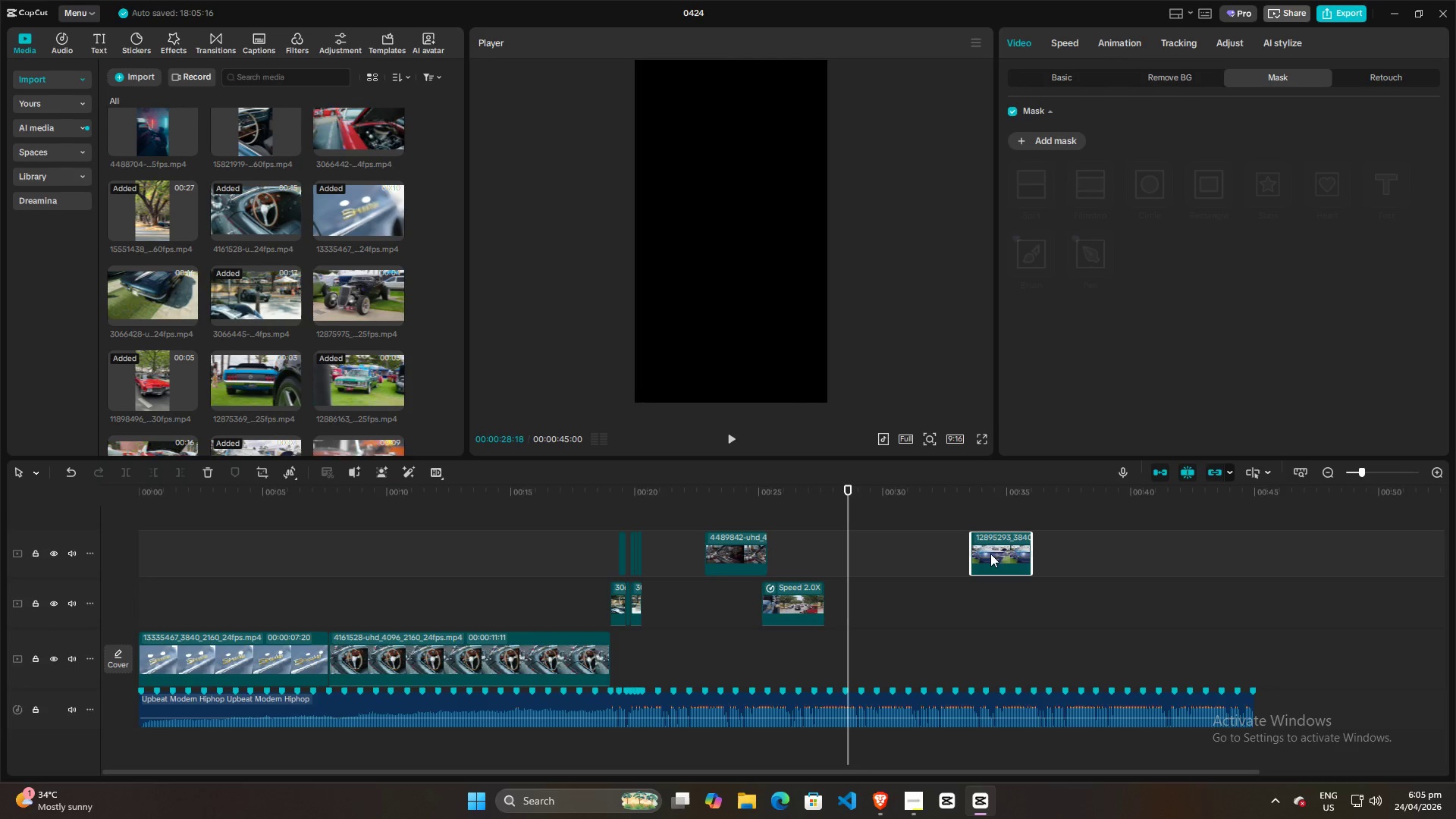 
left_click_drag(start_coordinate=[993, 554], to_coordinate=[851, 561])
 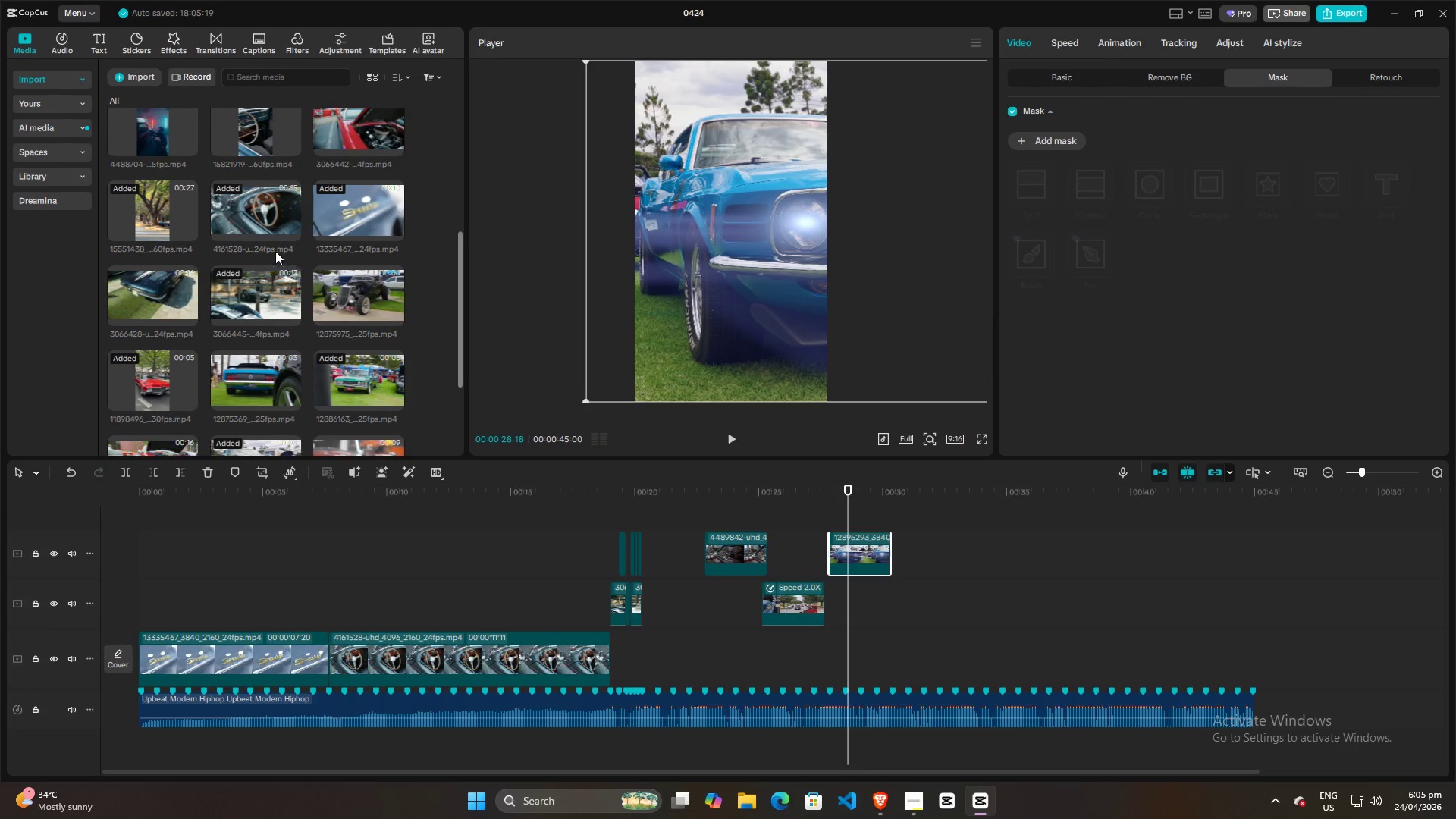 
left_click([846, 555])
 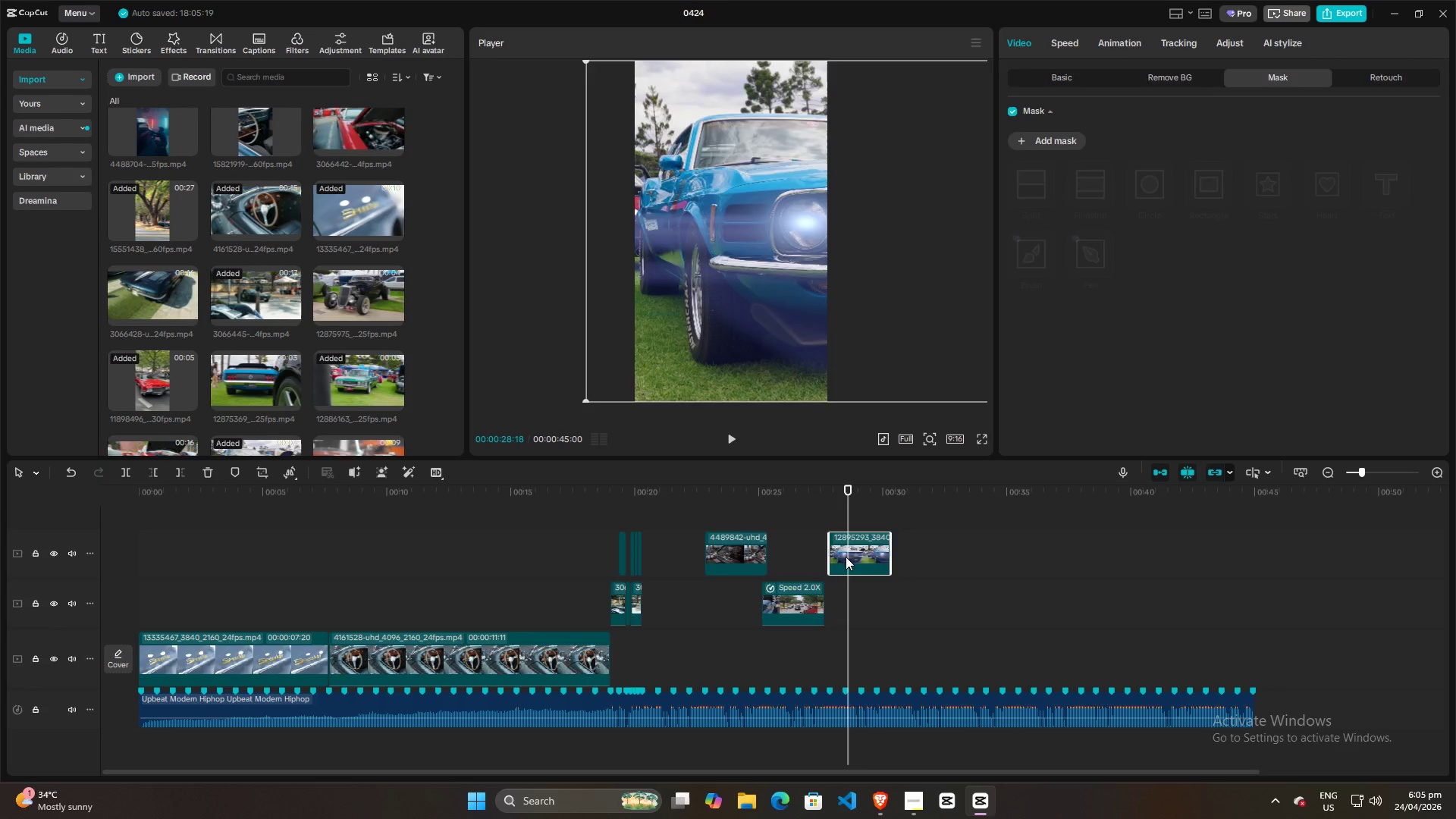 
key(Backspace)
 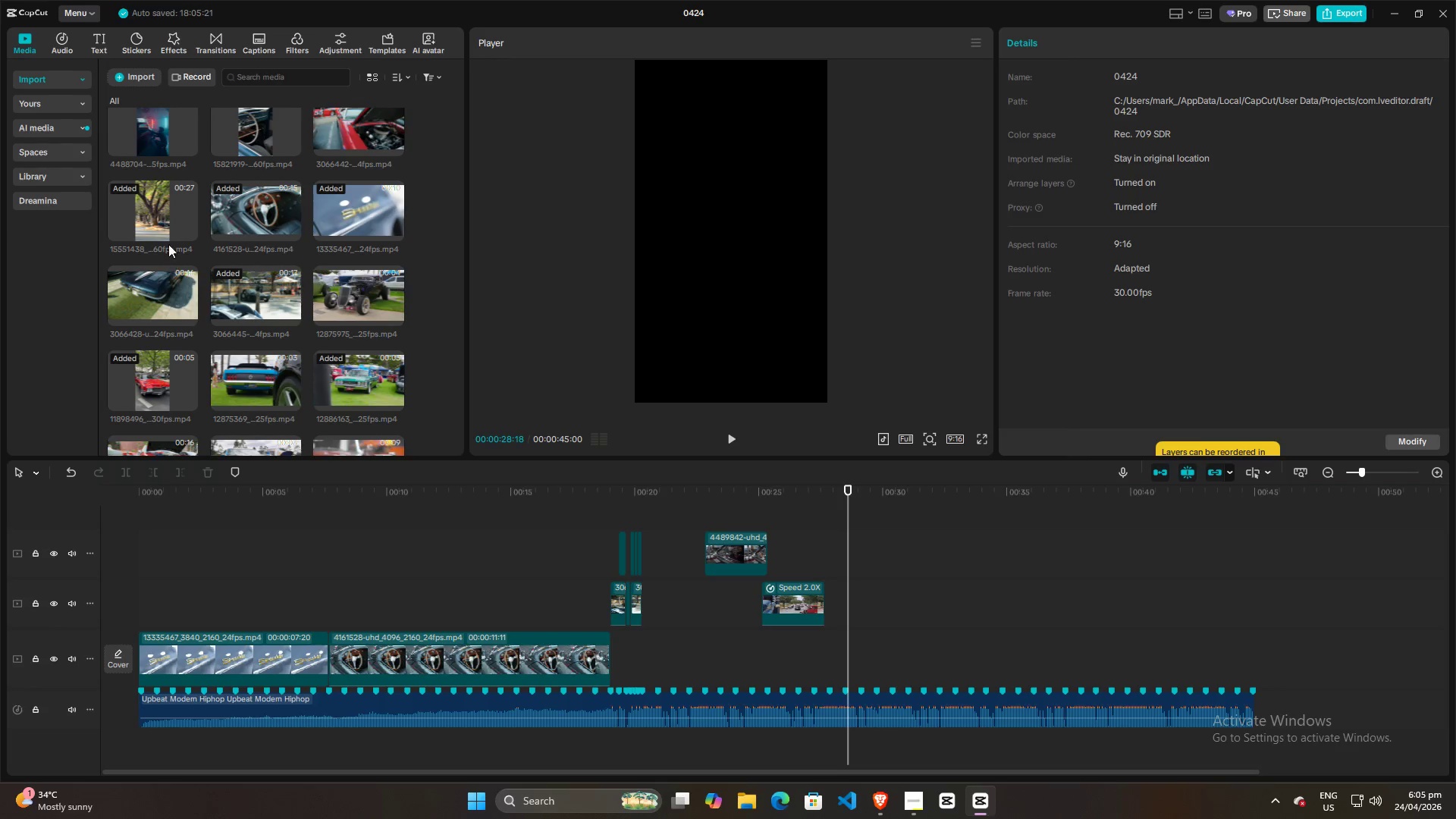 
scroll: coordinate [369, 310], scroll_direction: down, amount: 3.0
 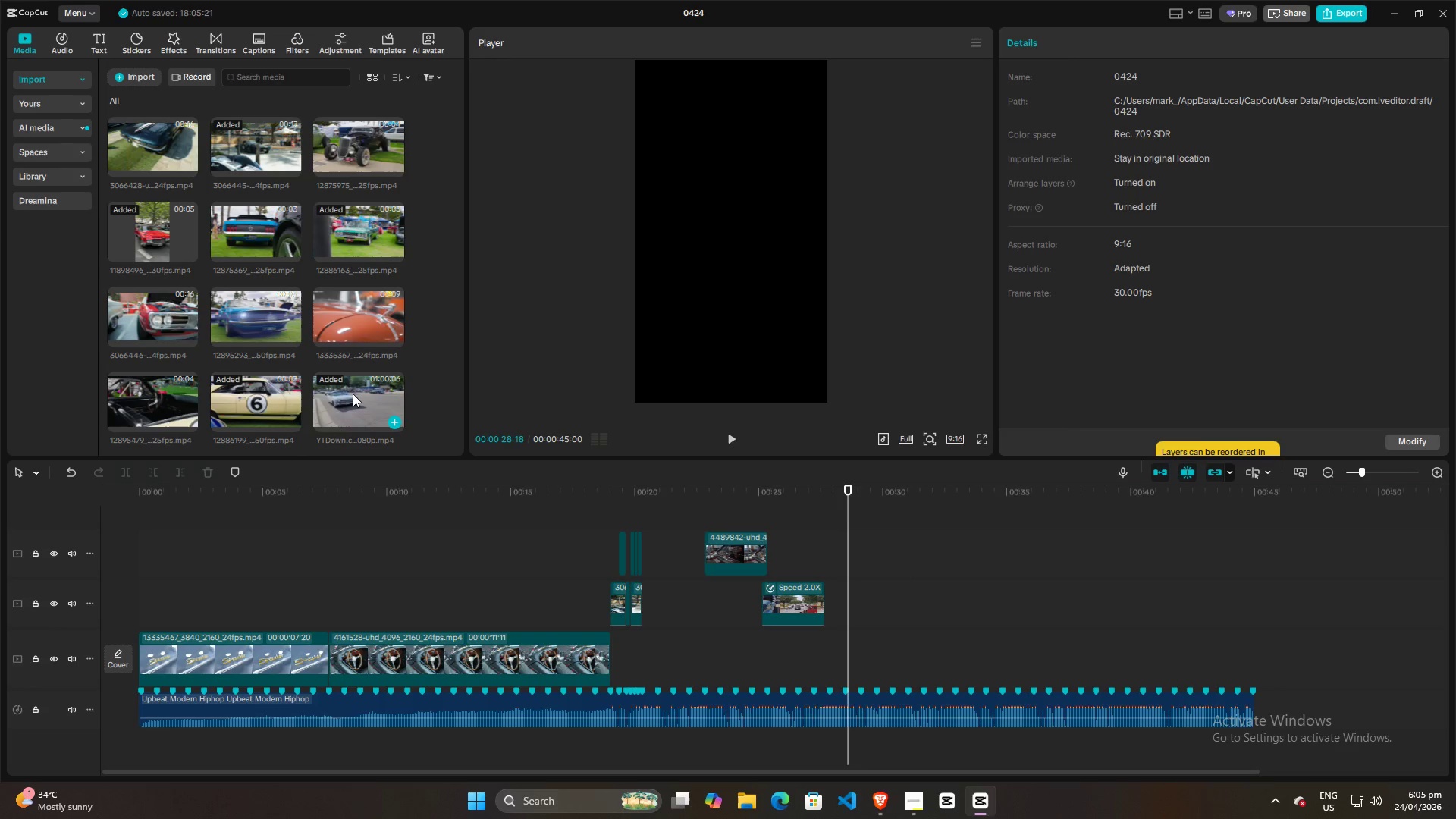 
left_click_drag(start_coordinate=[353, 394], to_coordinate=[861, 563])
 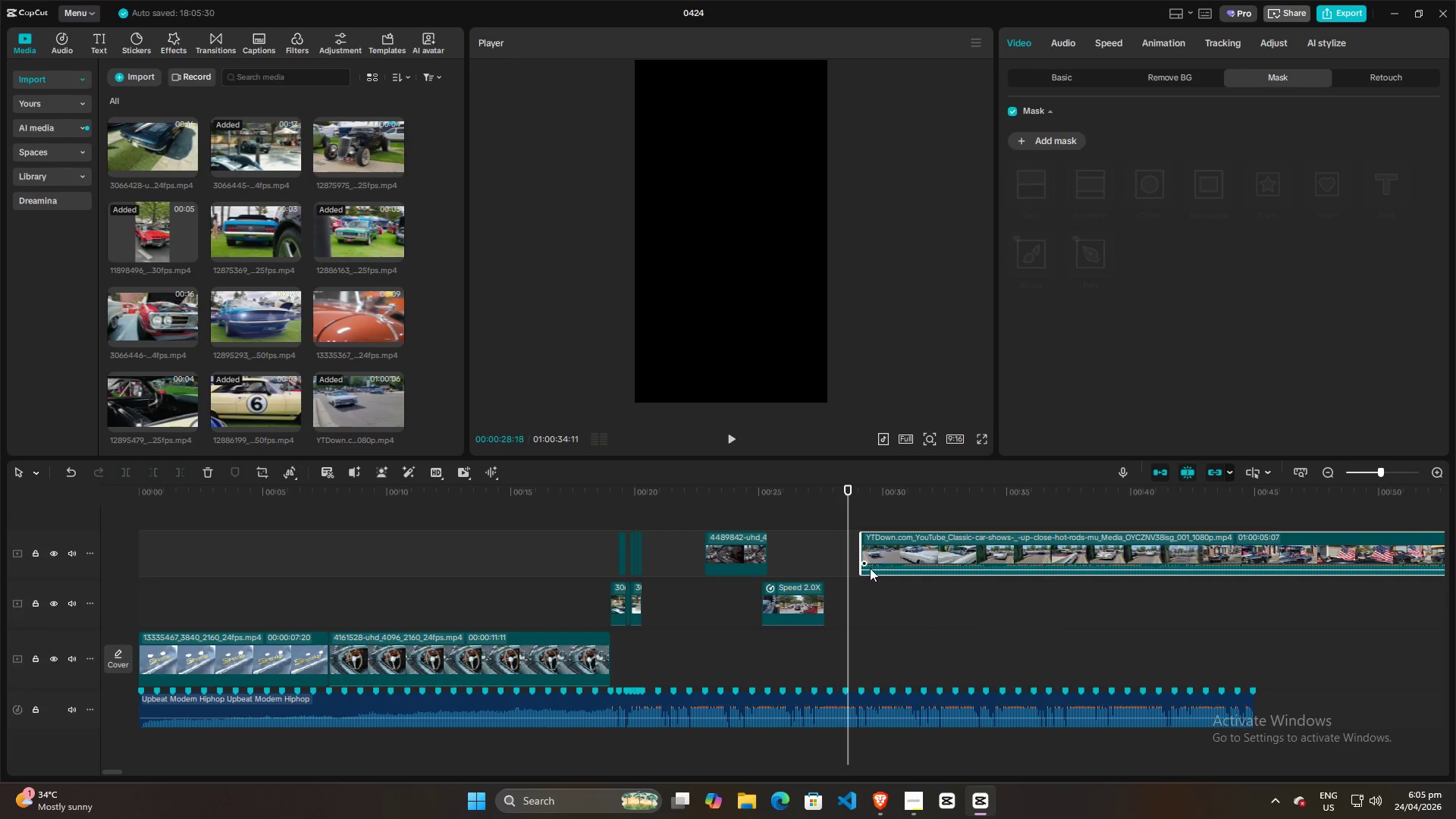 
hold_key(key=ControlLeft, duration=1.52)
hold_key(key=ControlLeft, duration=0.88)
scroll: coordinate [295, 579], scroll_direction: down, amount: 41.0
 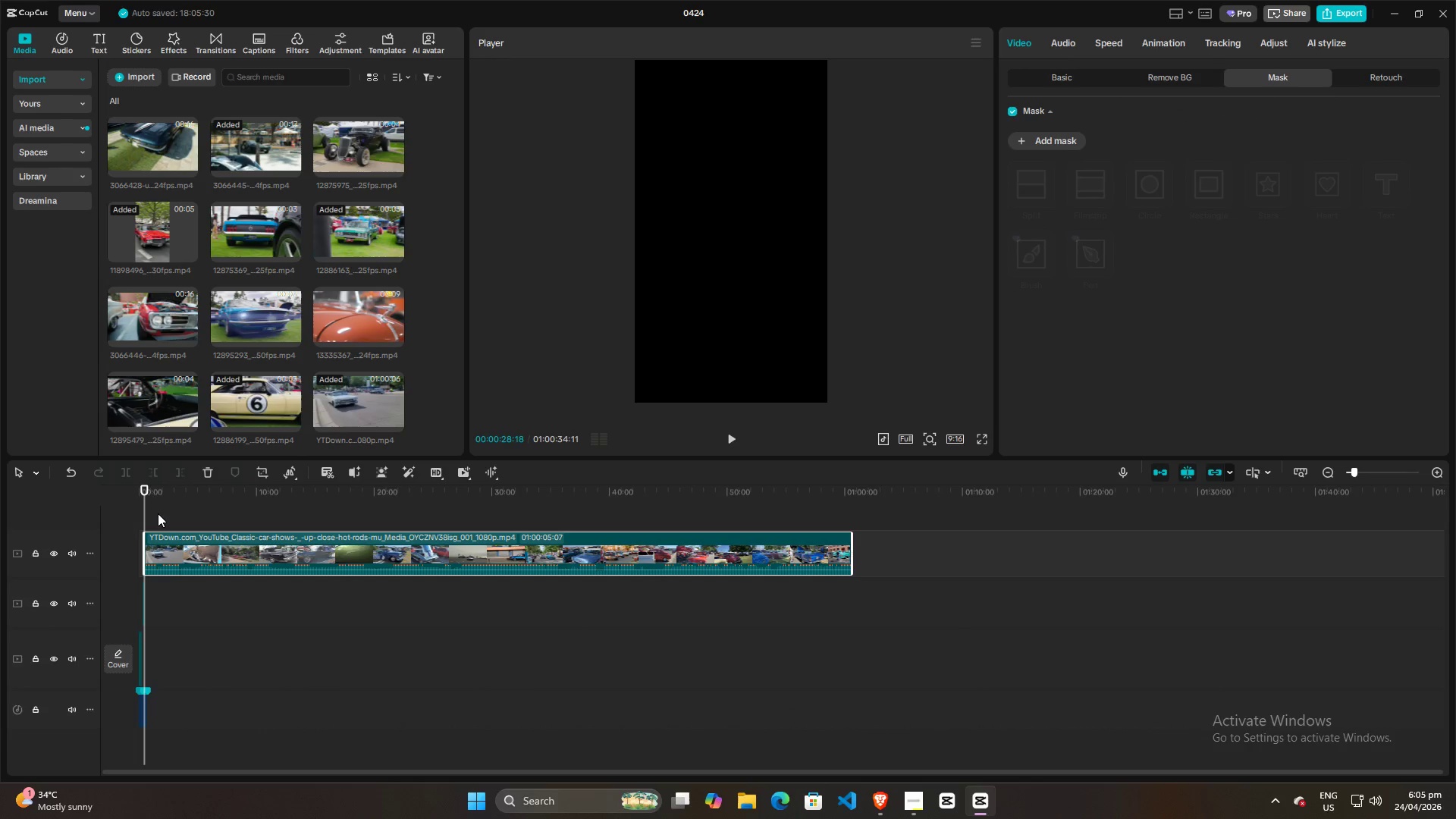 
left_click_drag(start_coordinate=[146, 513], to_coordinate=[430, 508])
 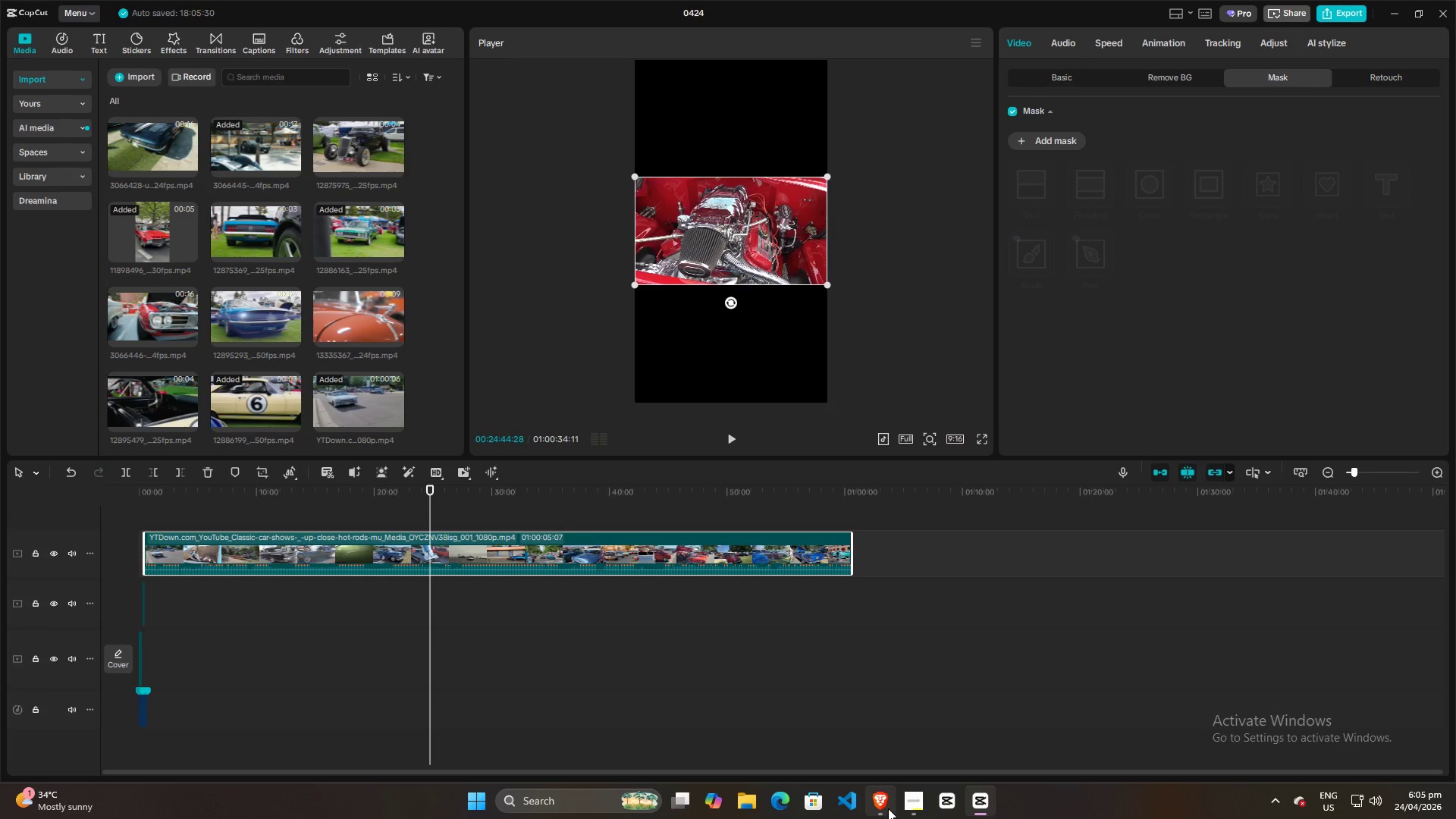 
left_click([914, 805])